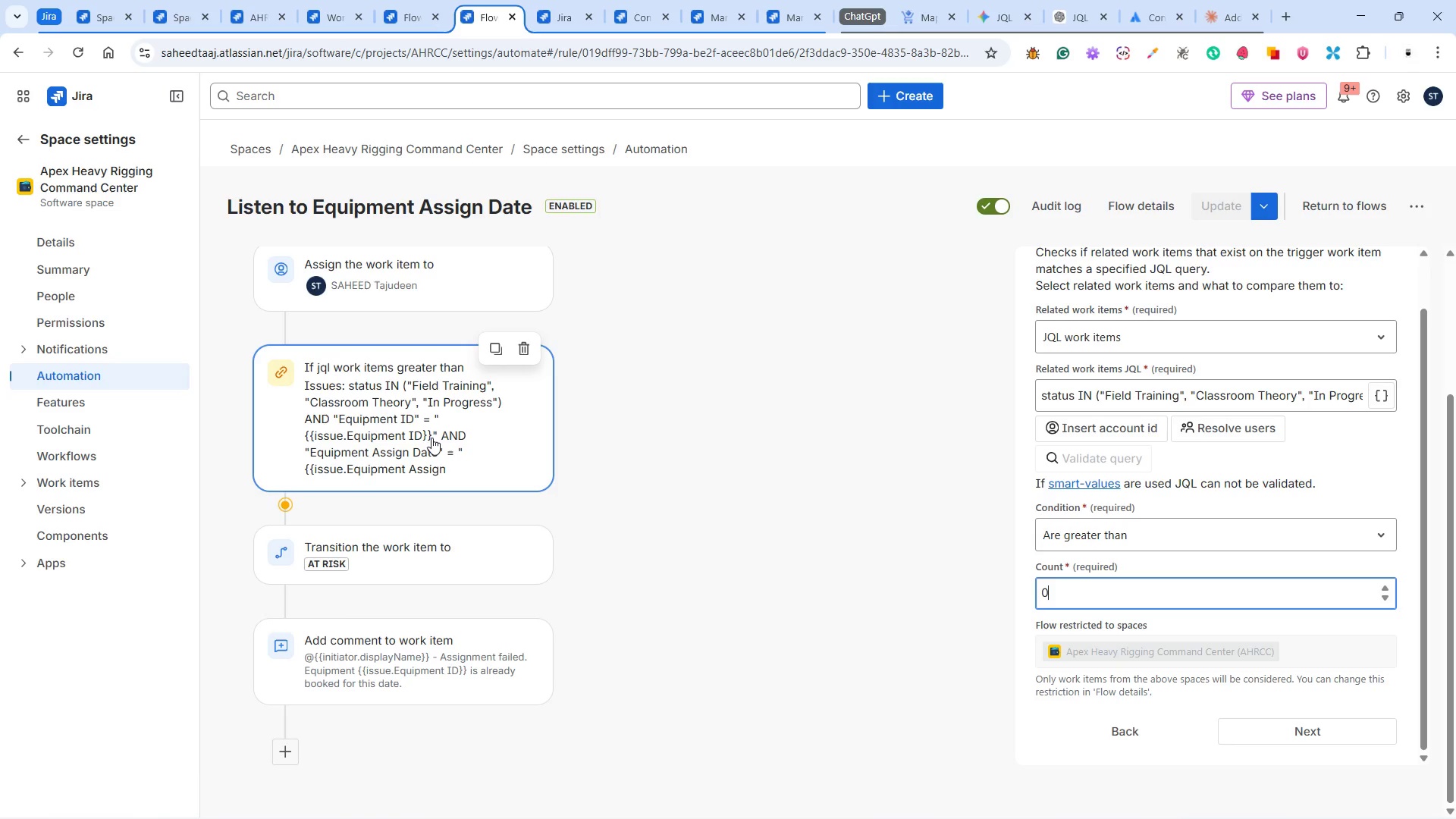 
scroll: coordinate [455, 444], scroll_direction: down, amount: 5.0
 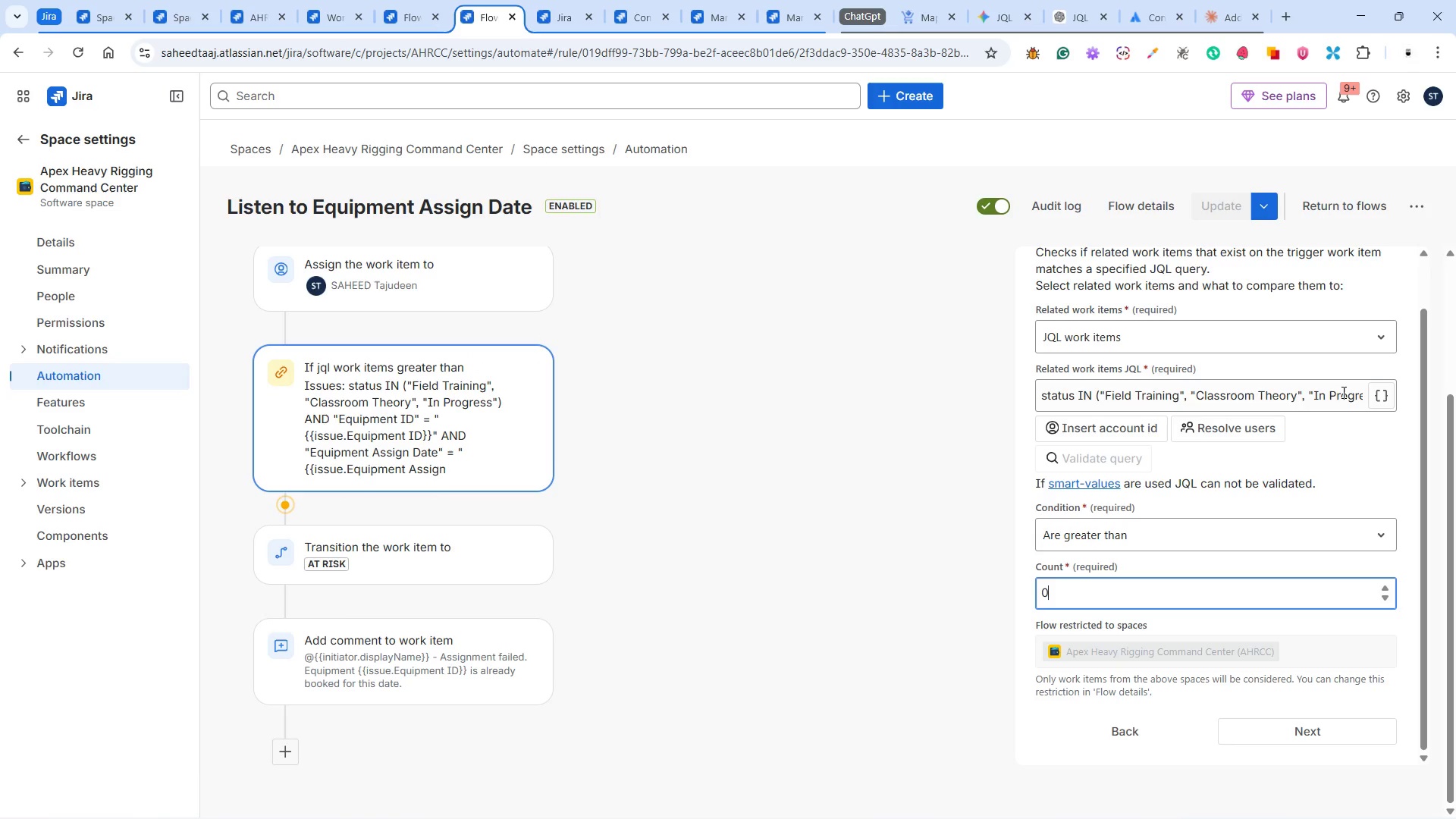 
left_click([1310, 391])
 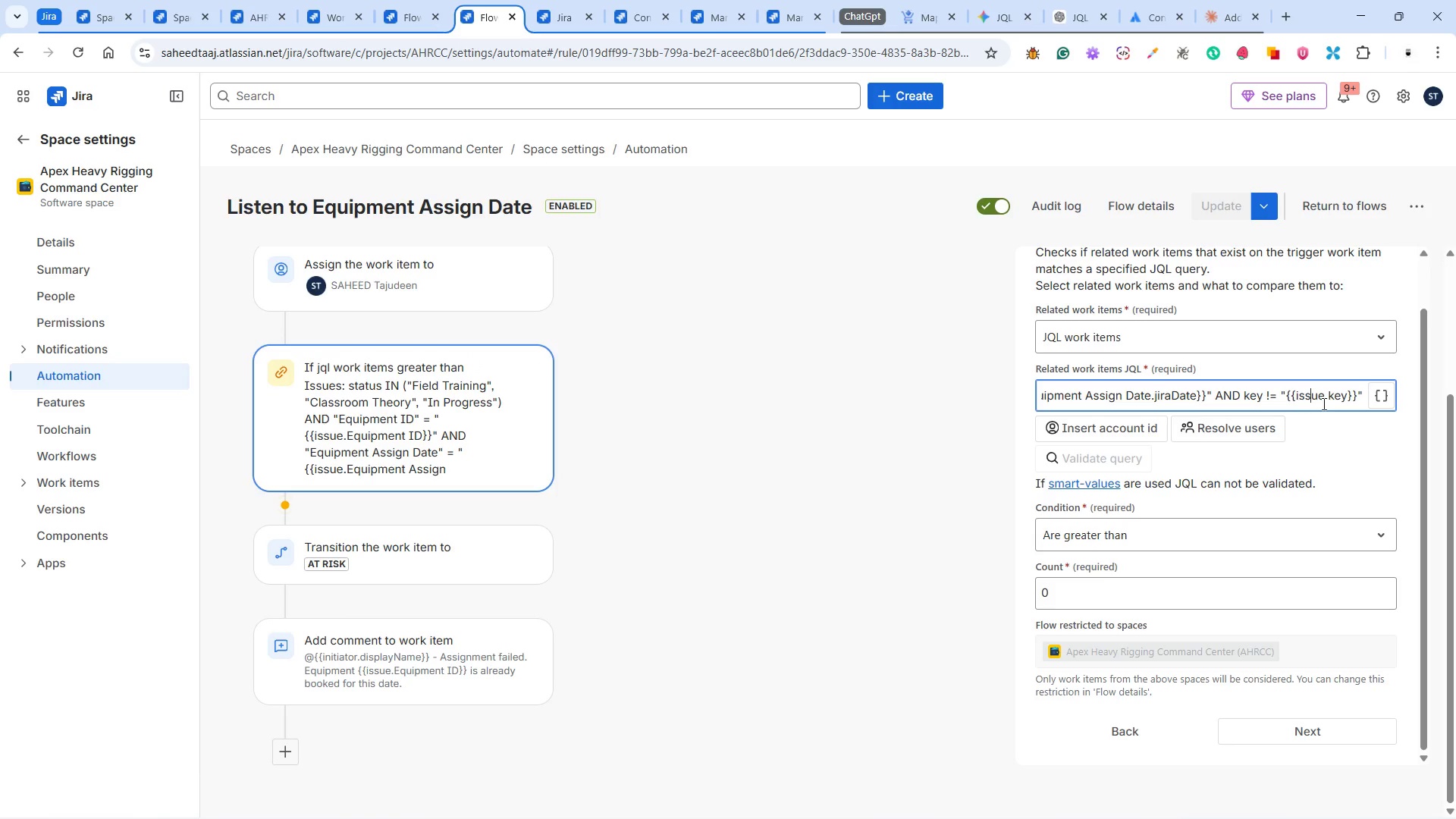 
wait(10.64)
 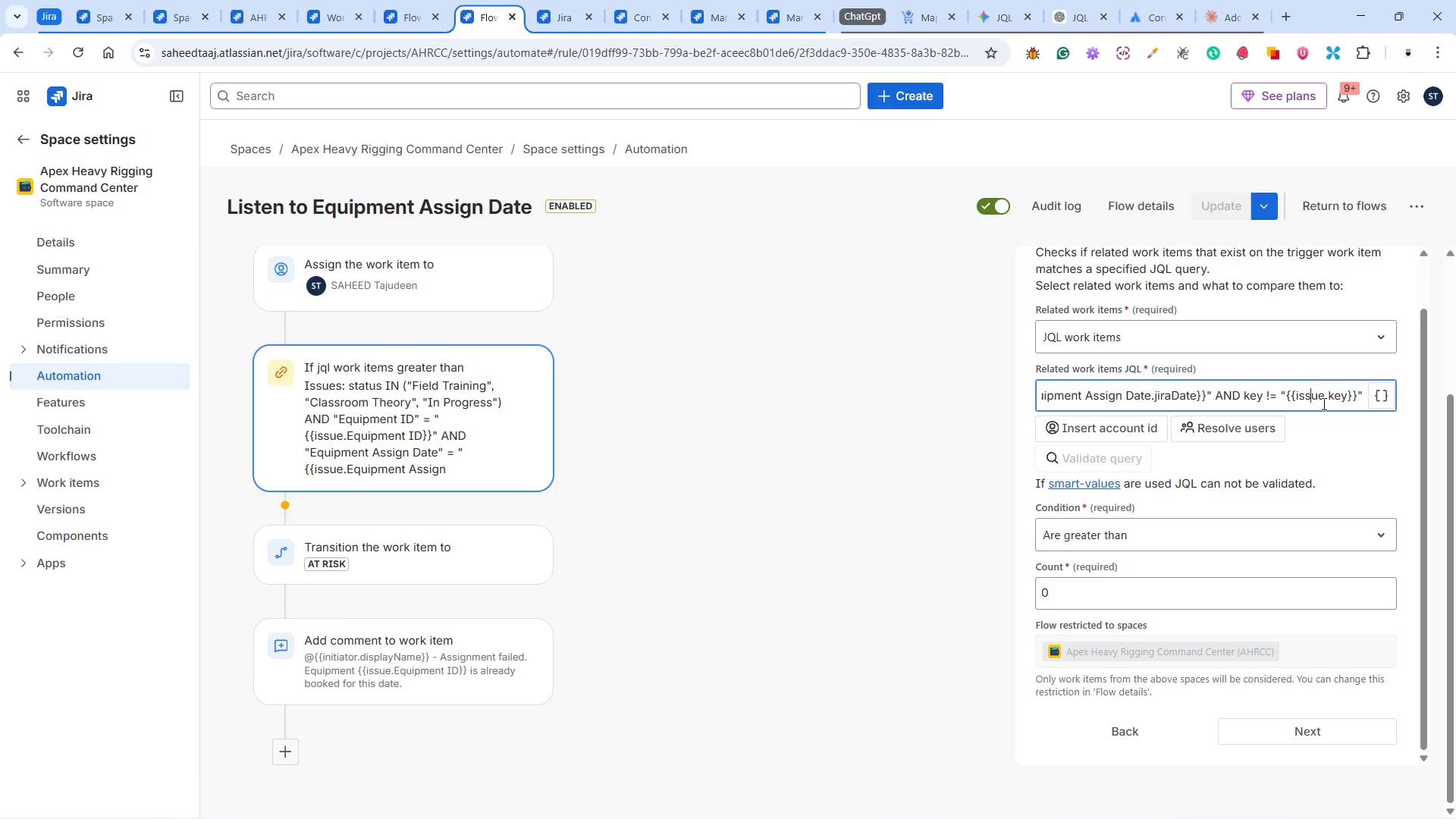 
left_click([1133, 530])
 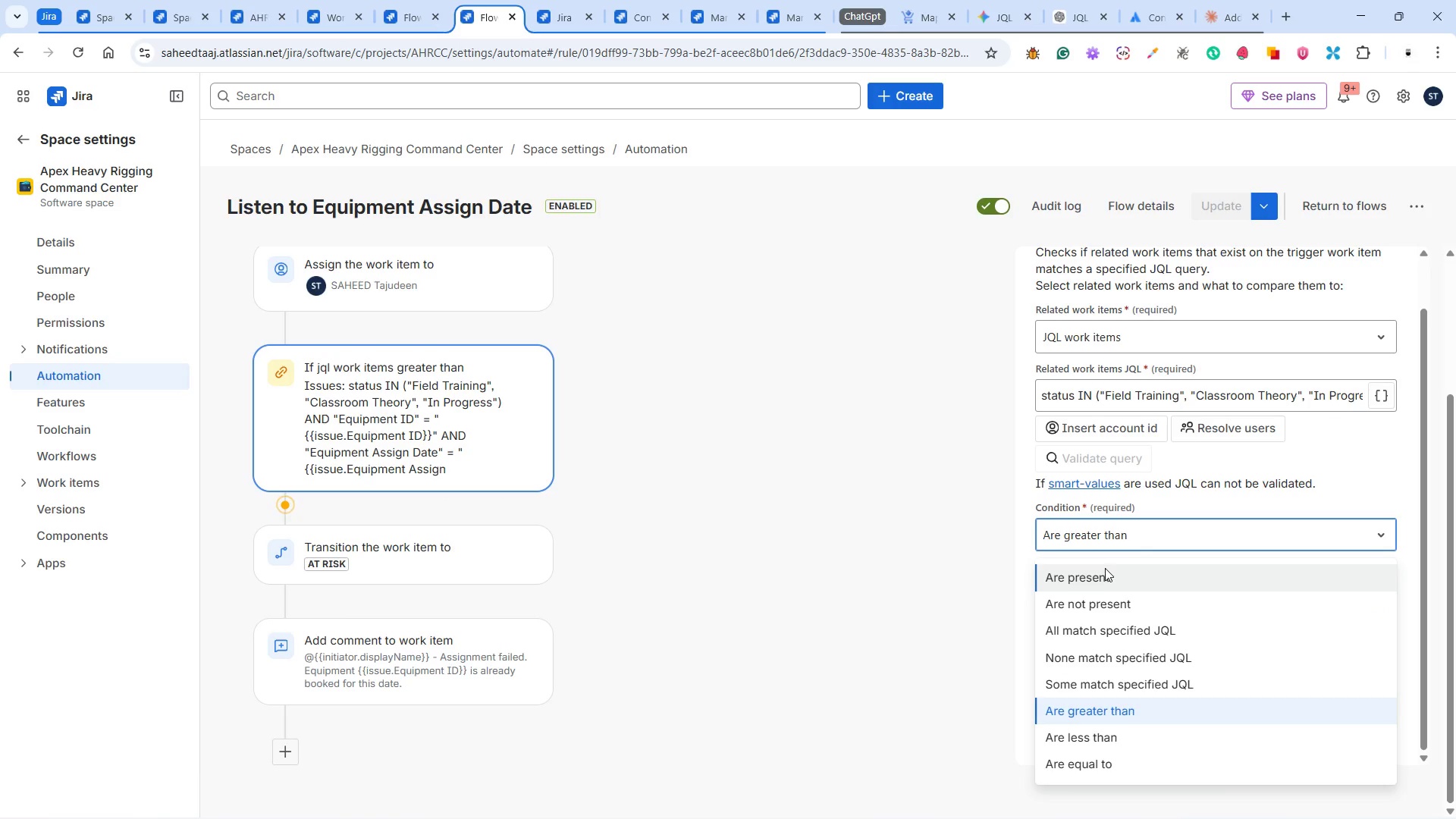 
left_click([1103, 570])
 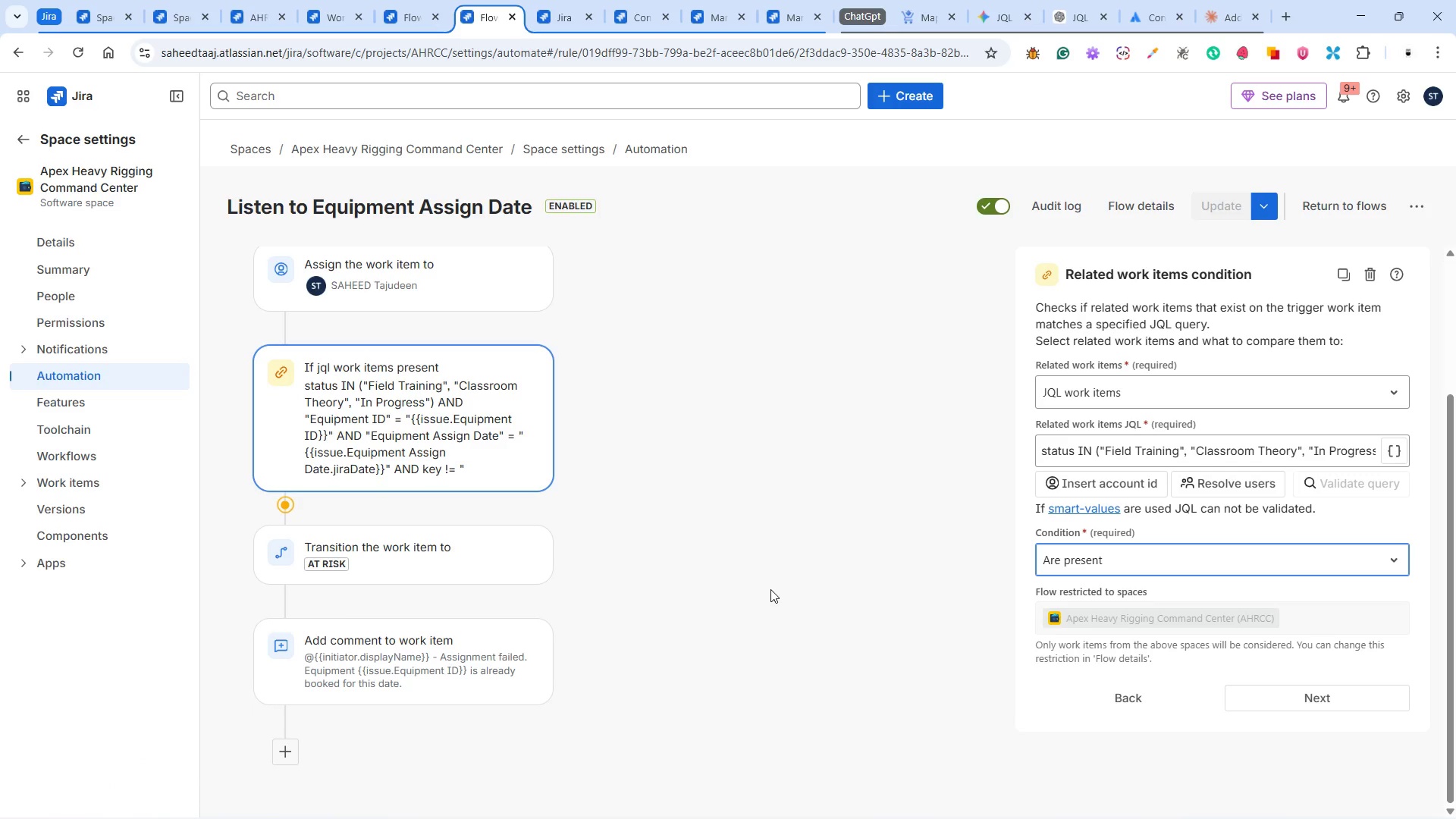 
wait(18.59)
 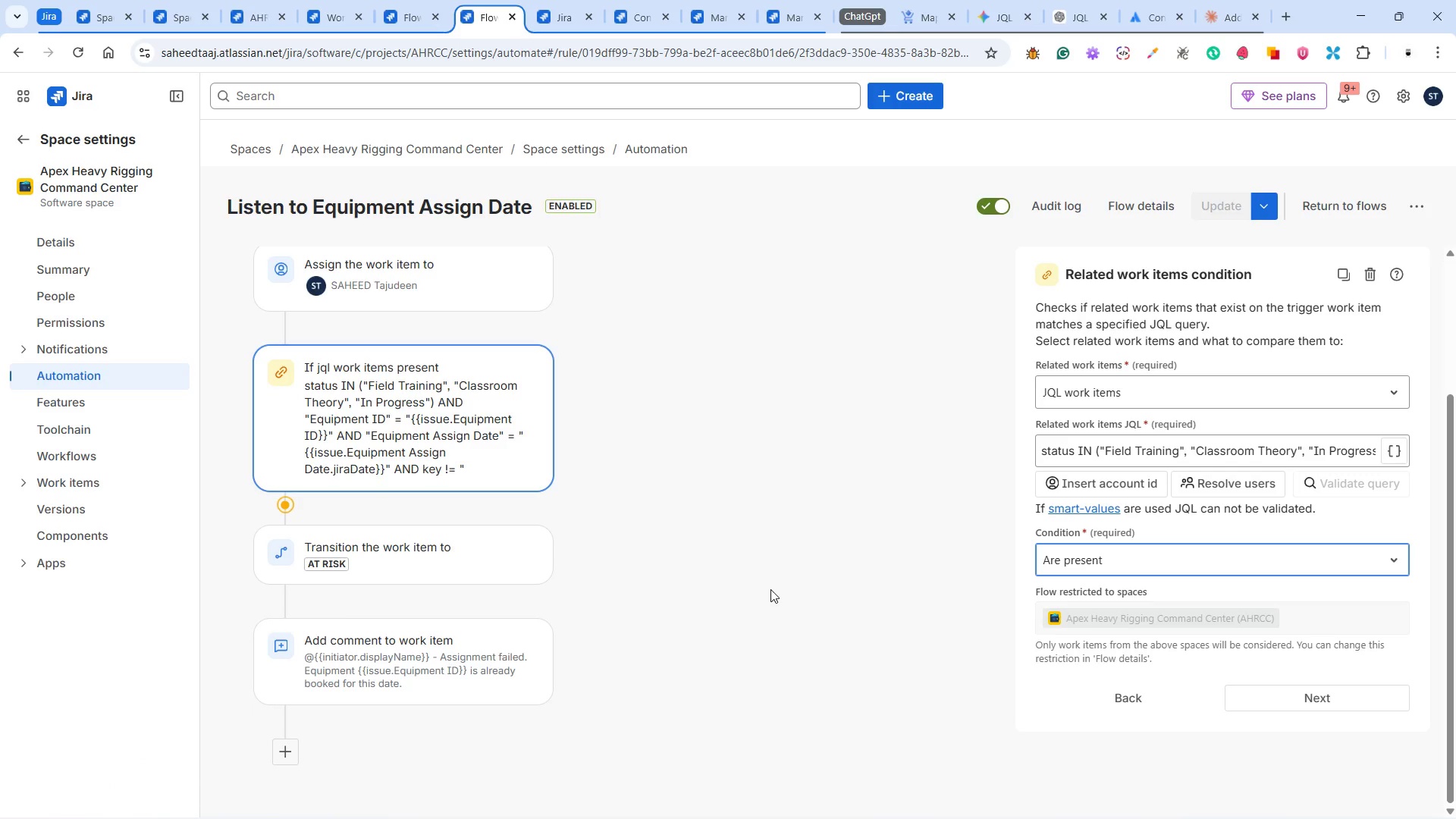 
left_click([261, 21])
 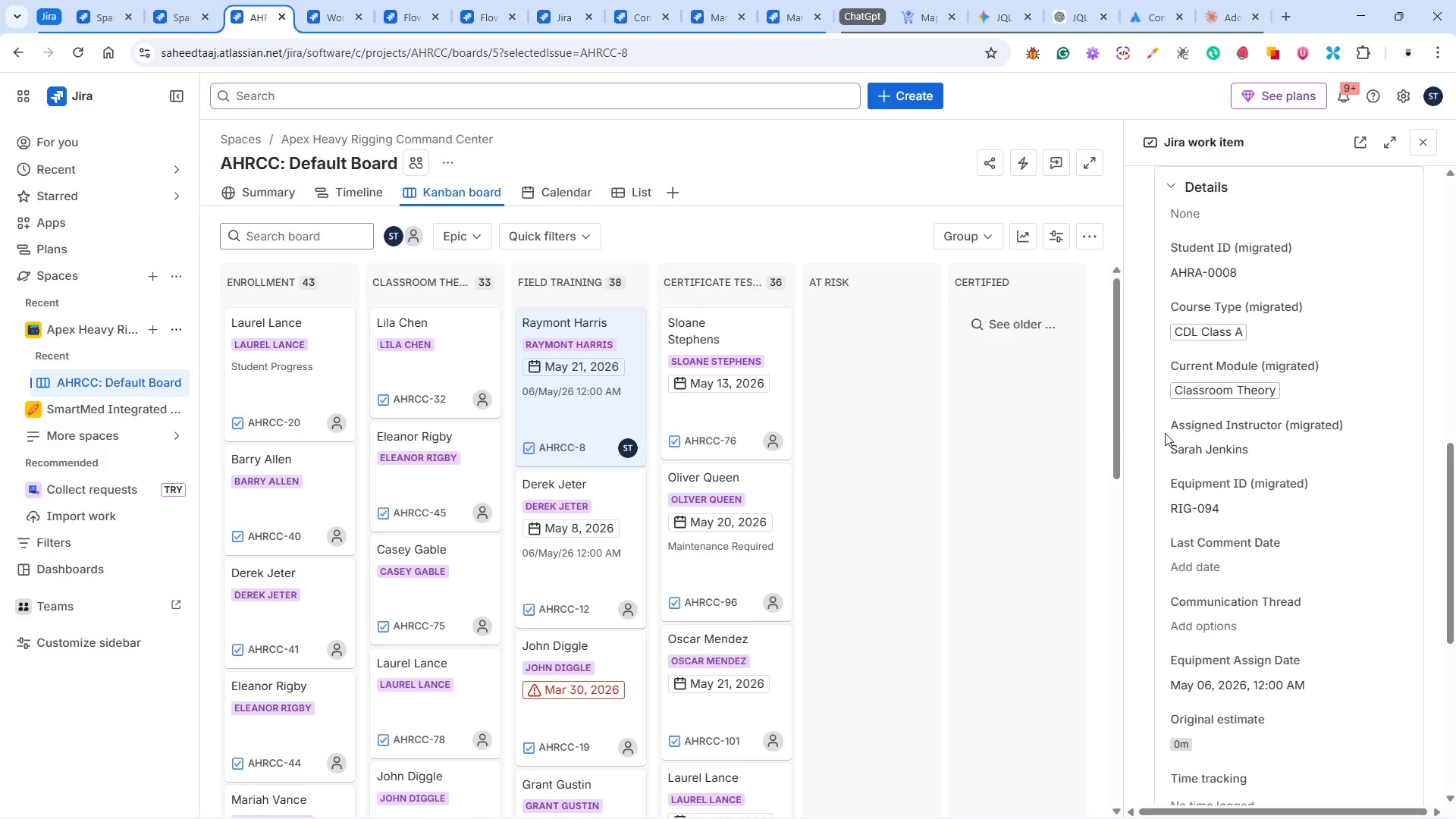 
scroll: coordinate [1239, 233], scroll_direction: up, amount: 11.0
 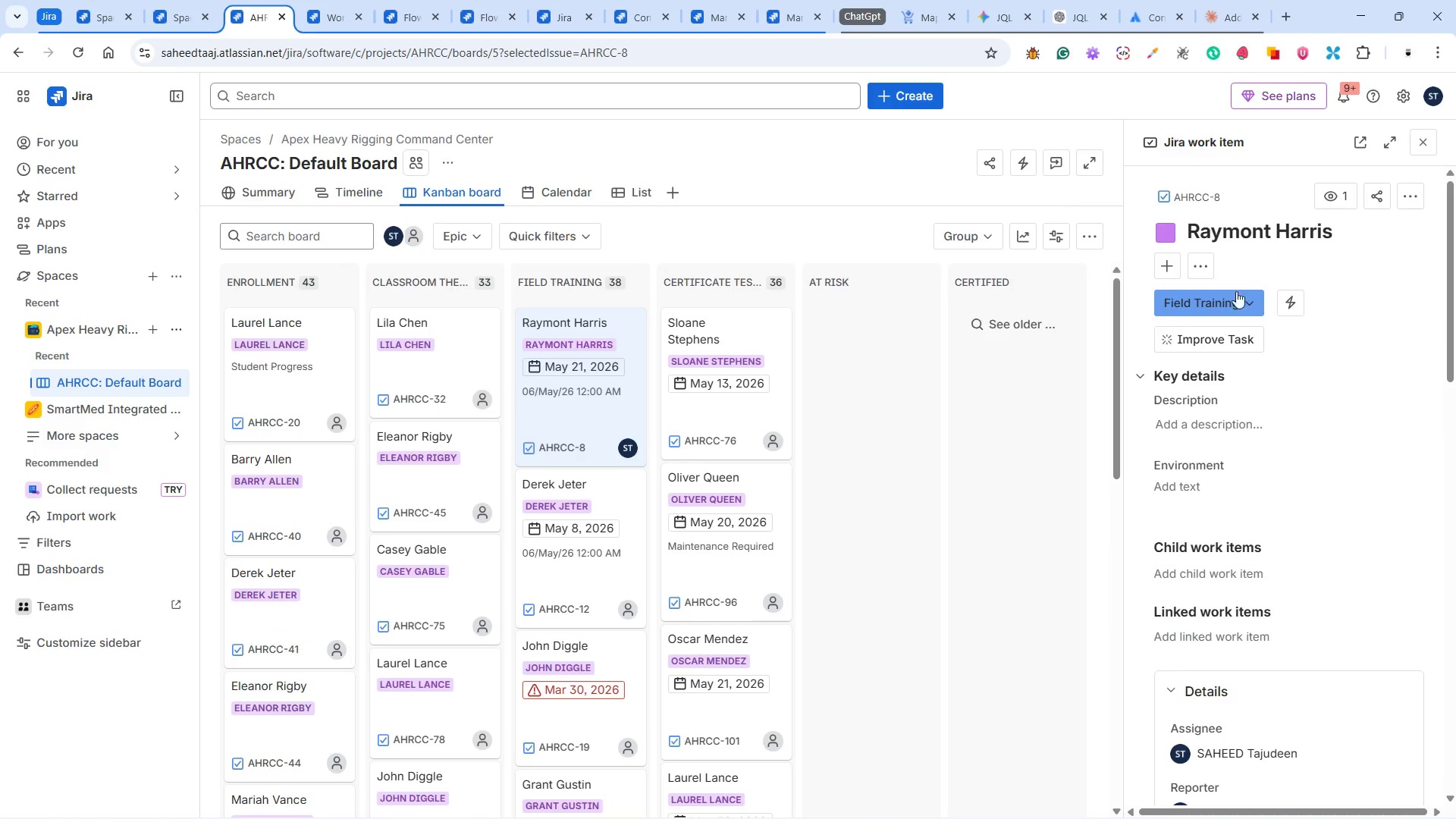 
left_click([1223, 300])
 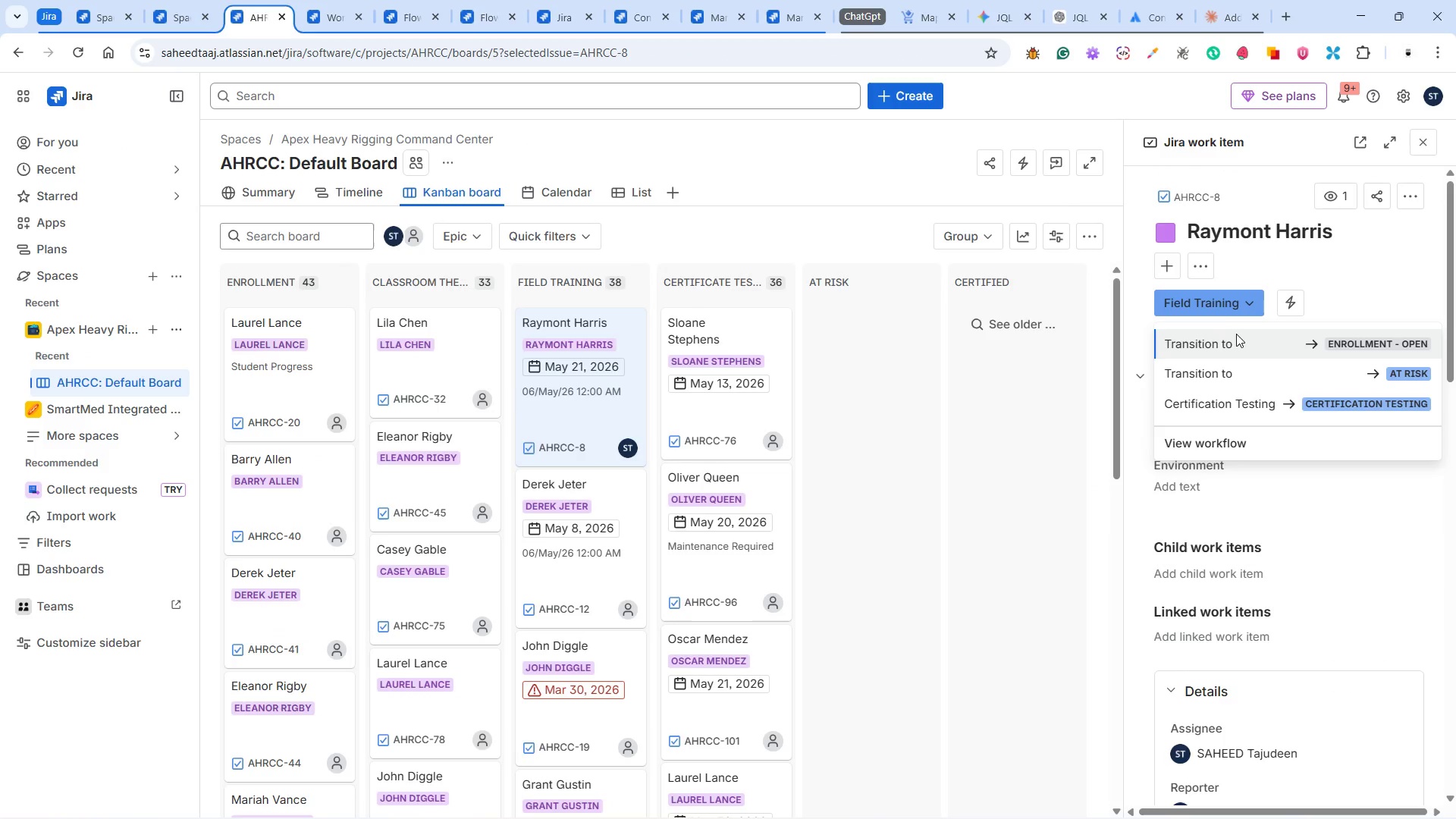 
left_click([1236, 334])
 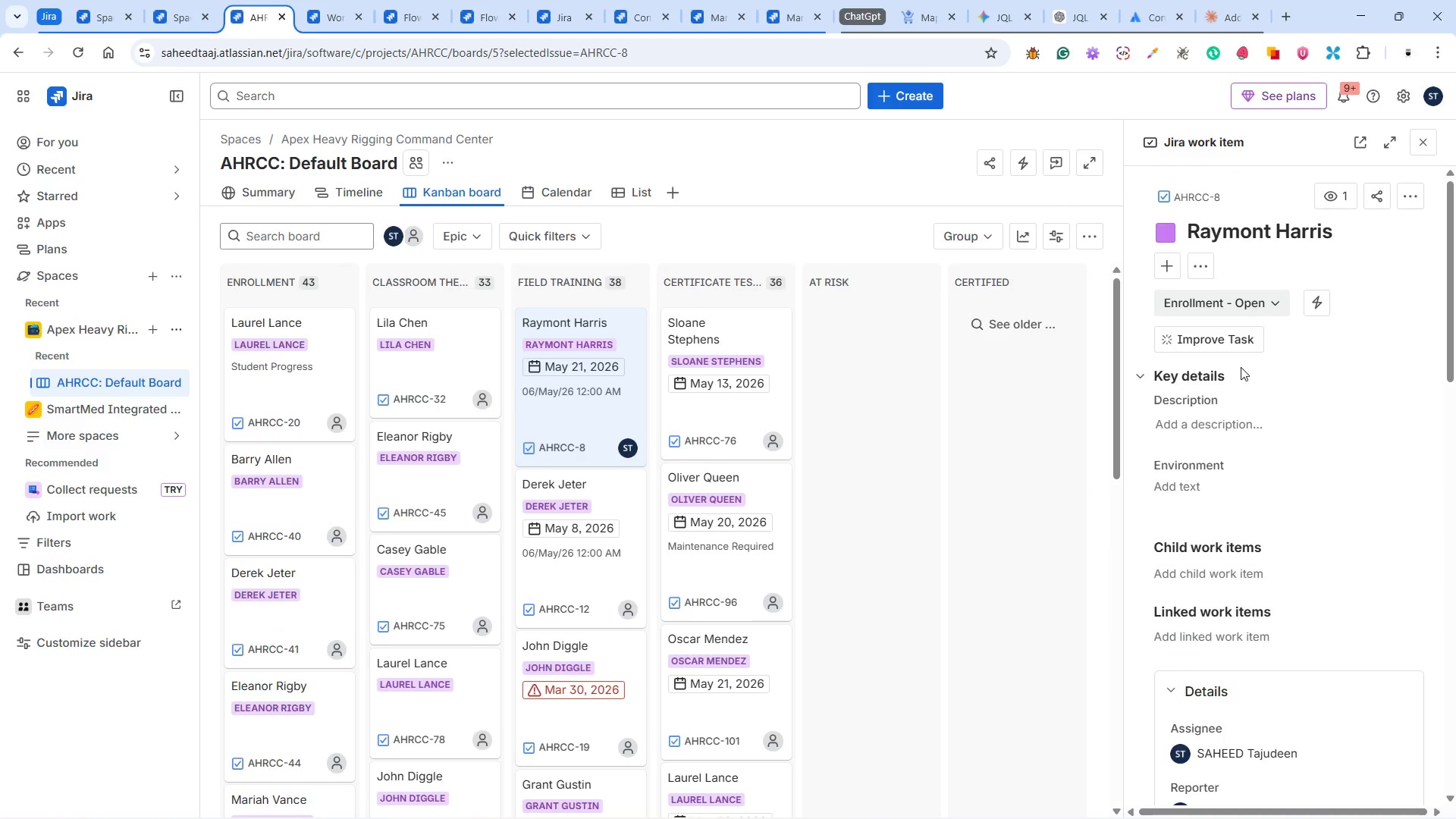 
scroll: coordinate [1318, 574], scroll_direction: down, amount: 18.0
 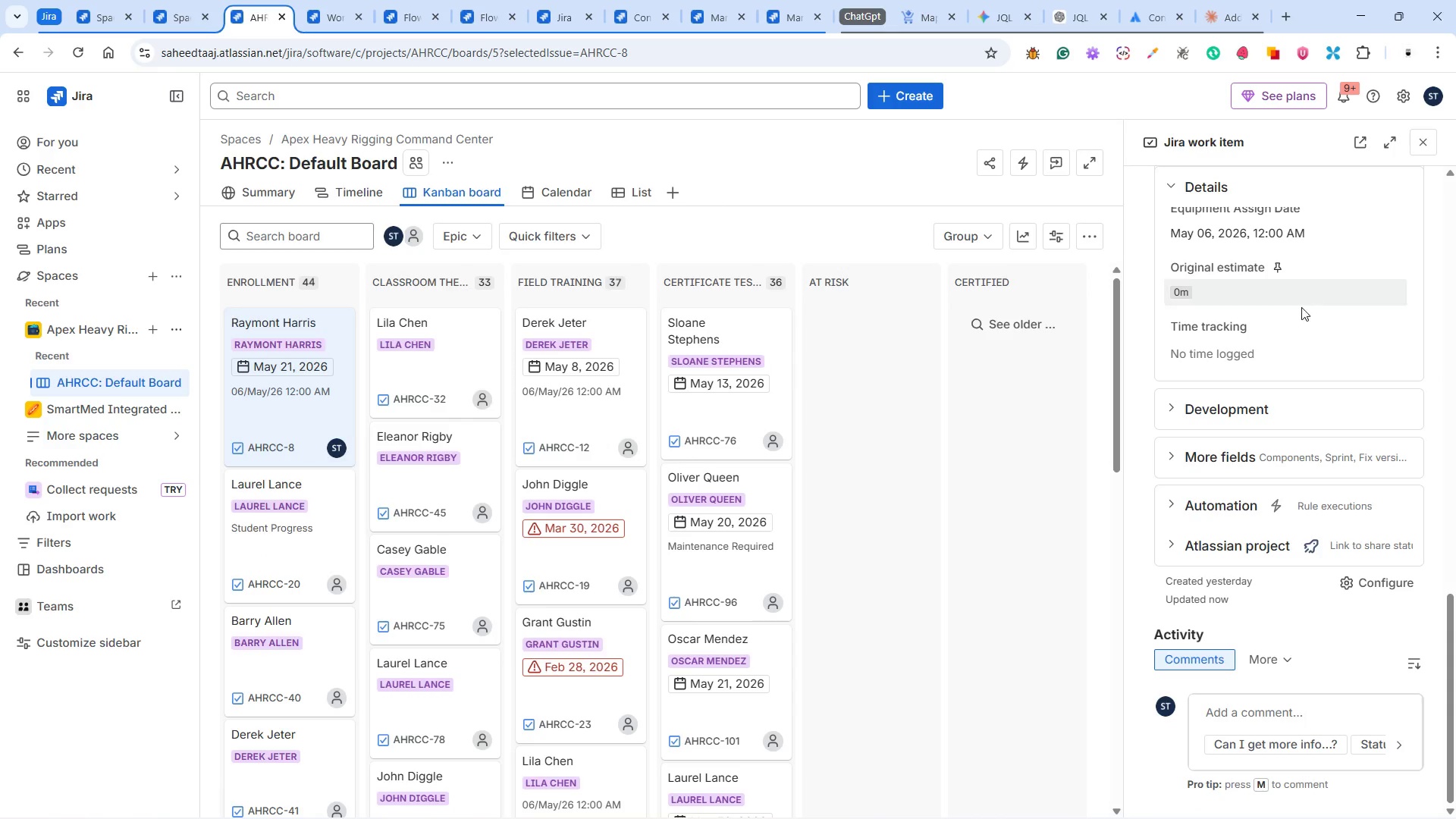 
scroll: coordinate [1298, 343], scroll_direction: up, amount: 1.0
 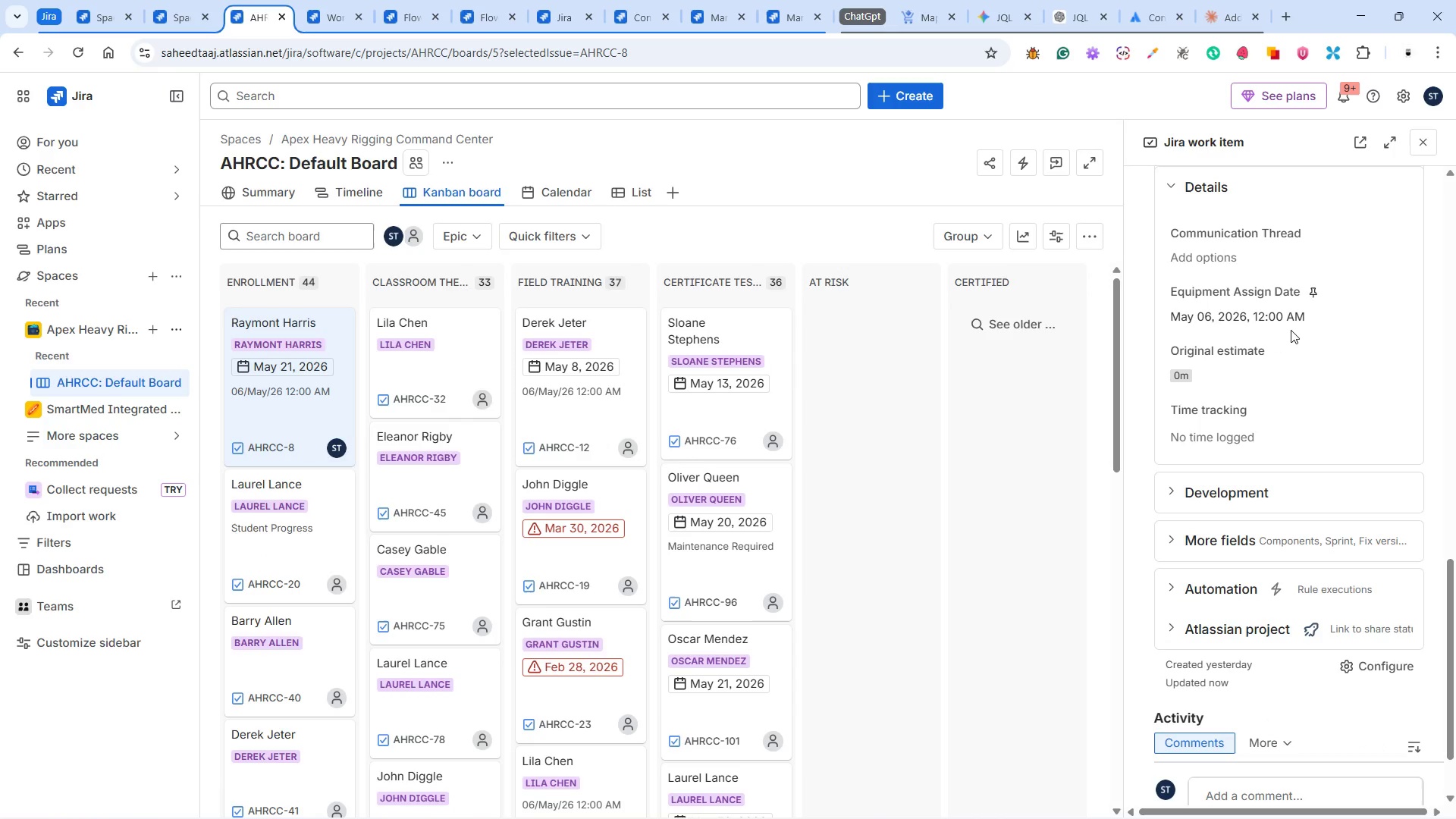 
left_click([1306, 320])
 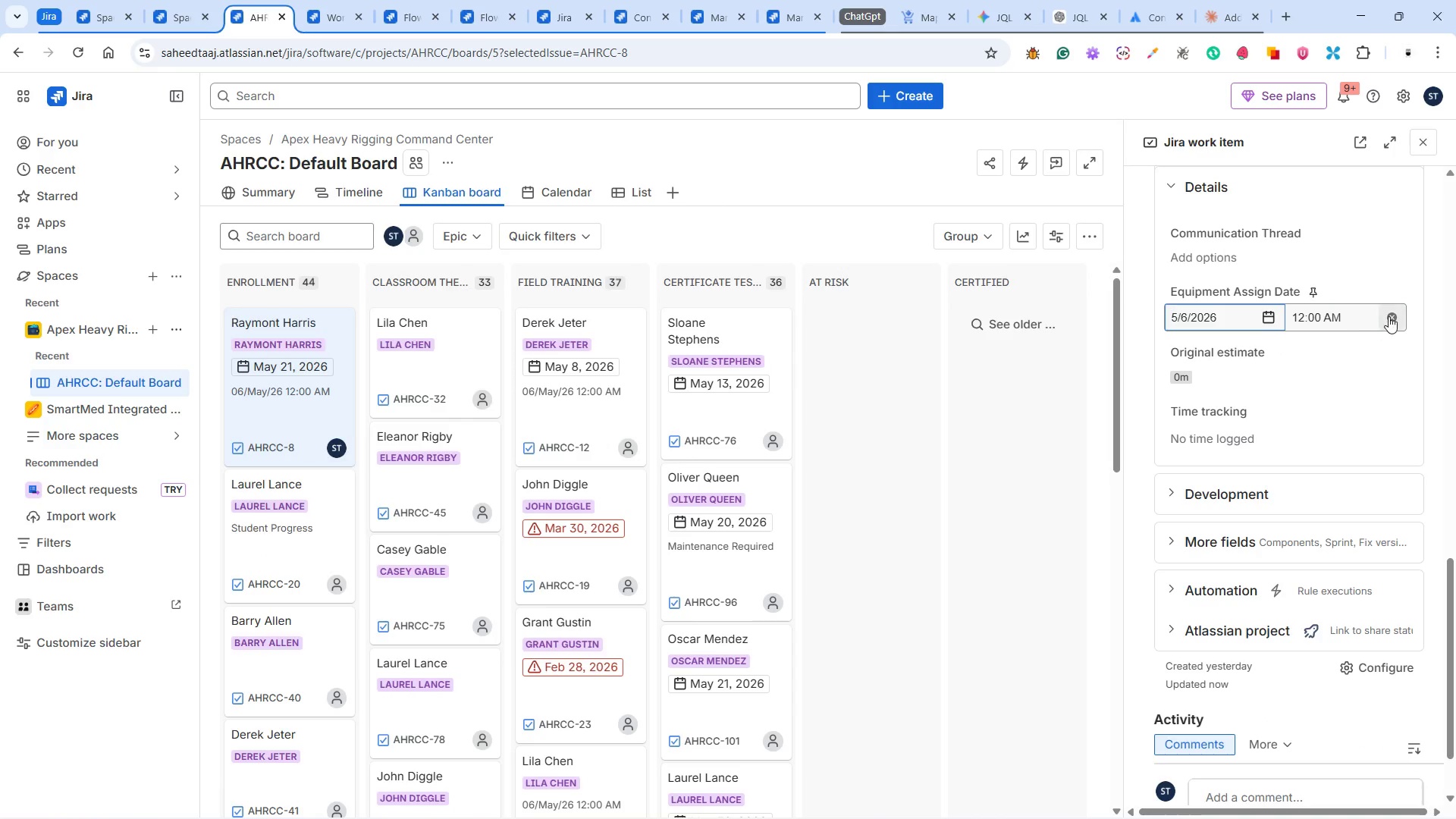 
left_click([1392, 315])
 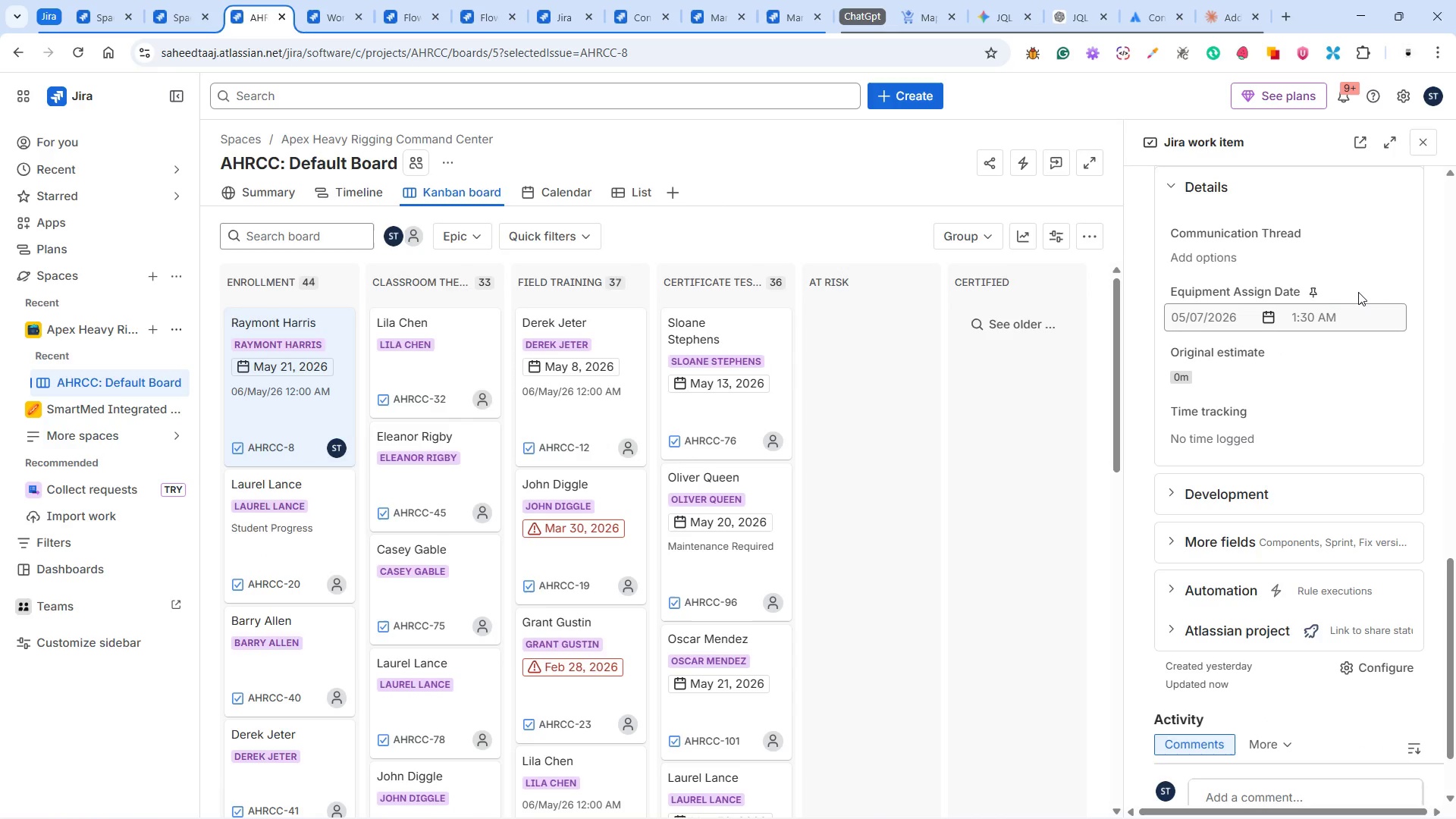 
left_click([1358, 290])
 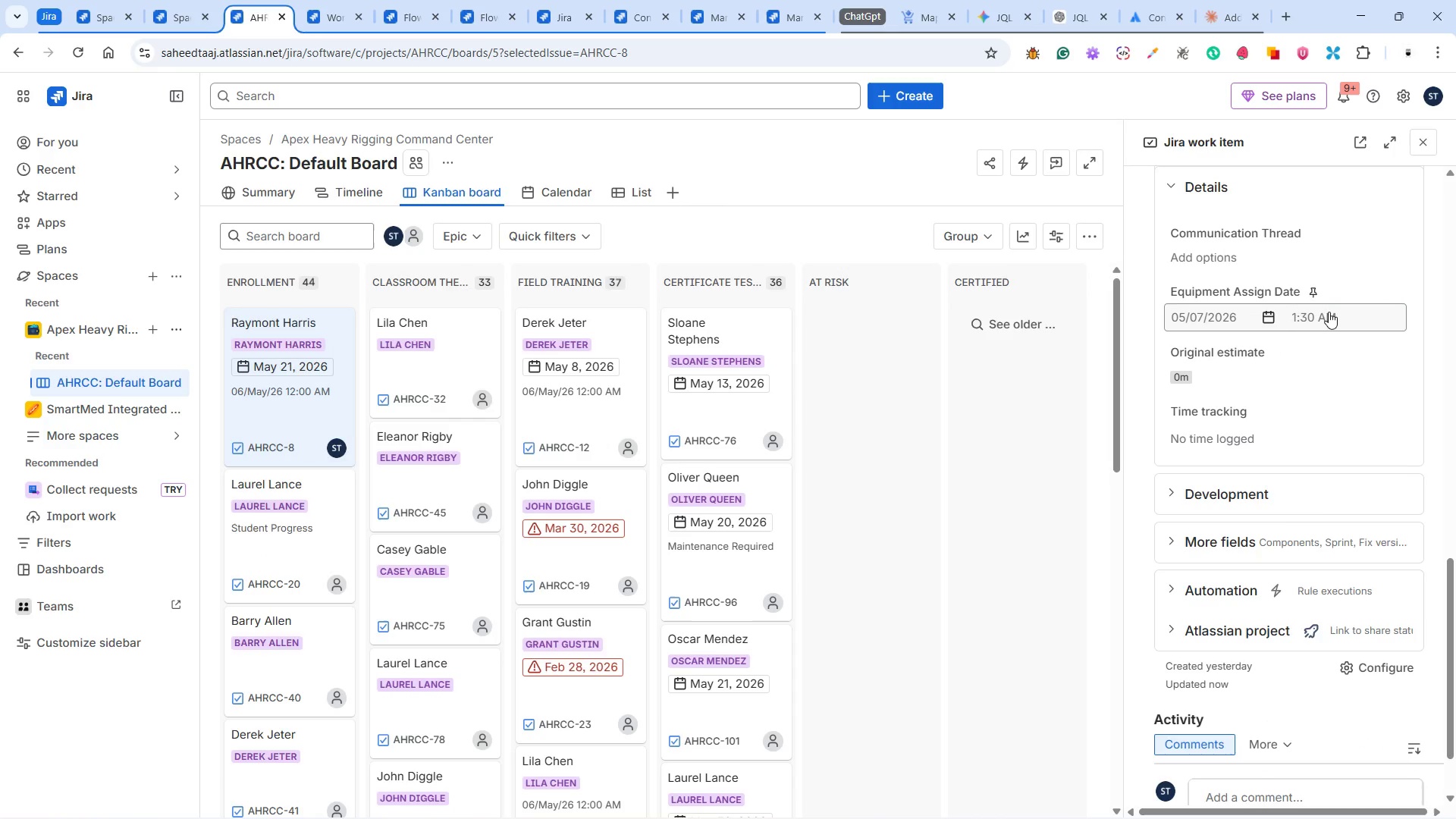 
left_click([1330, 310])
 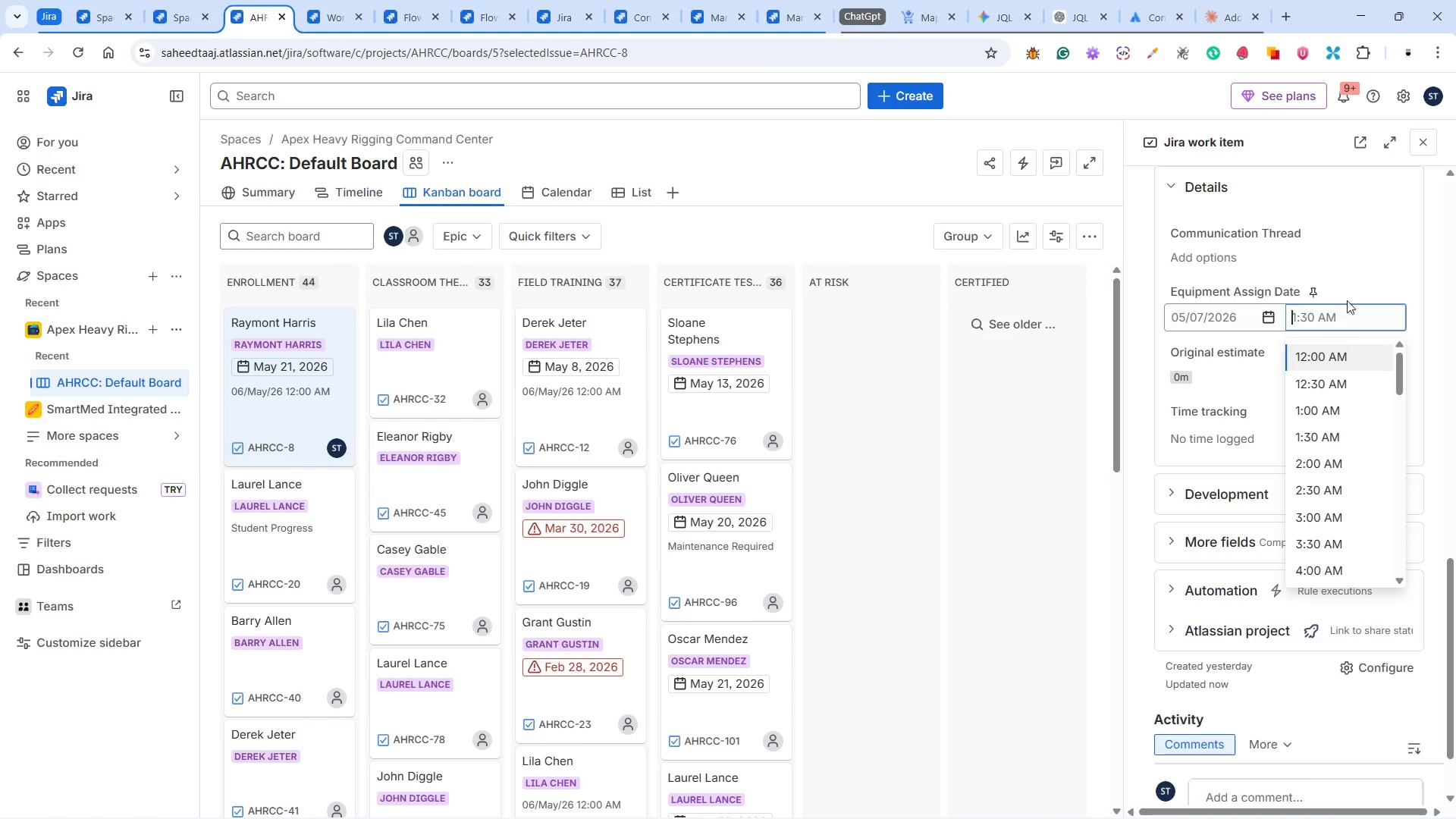 
left_click([1351, 287])
 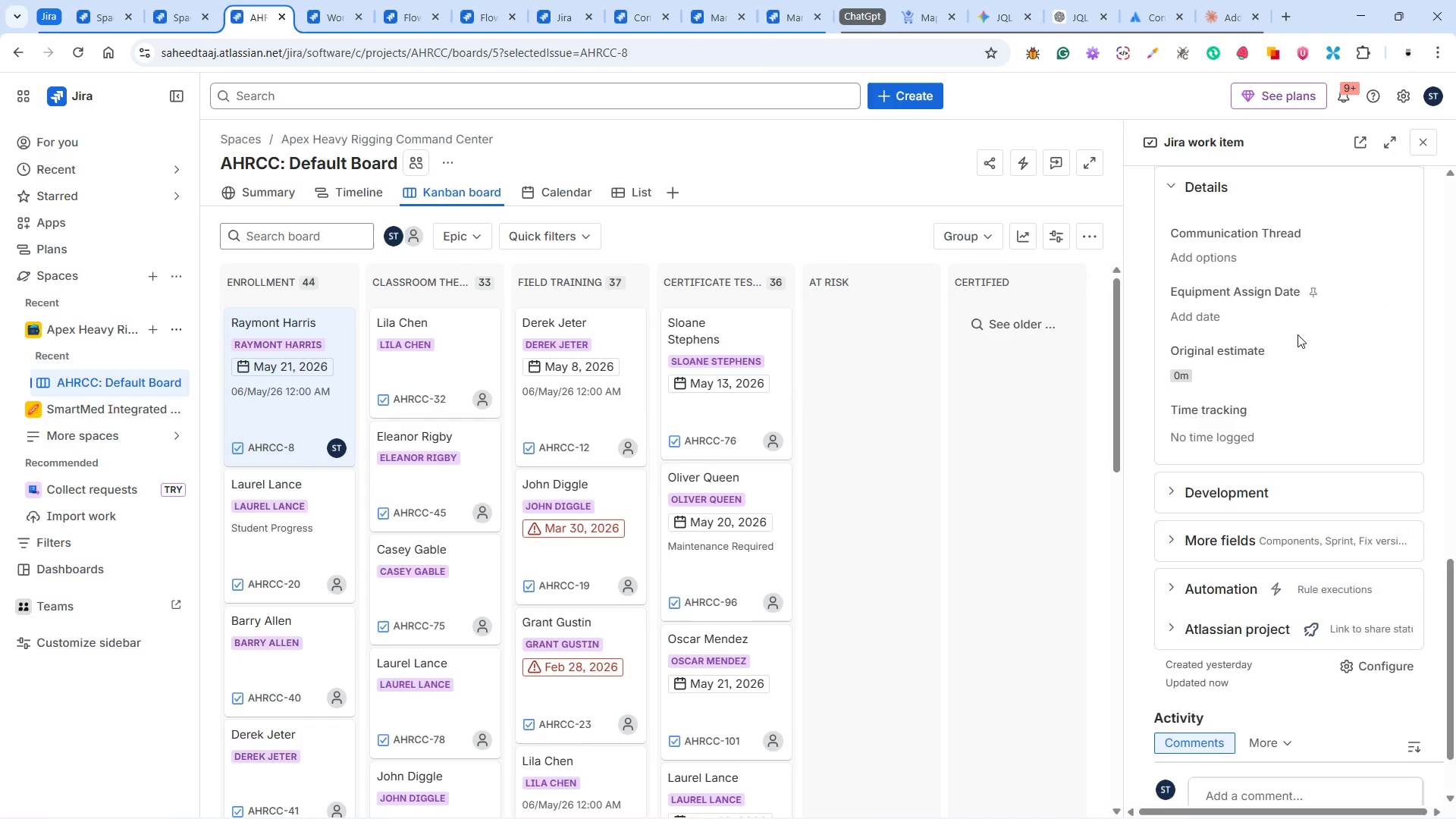 
scroll: coordinate [1291, 346], scroll_direction: up, amount: 9.0
 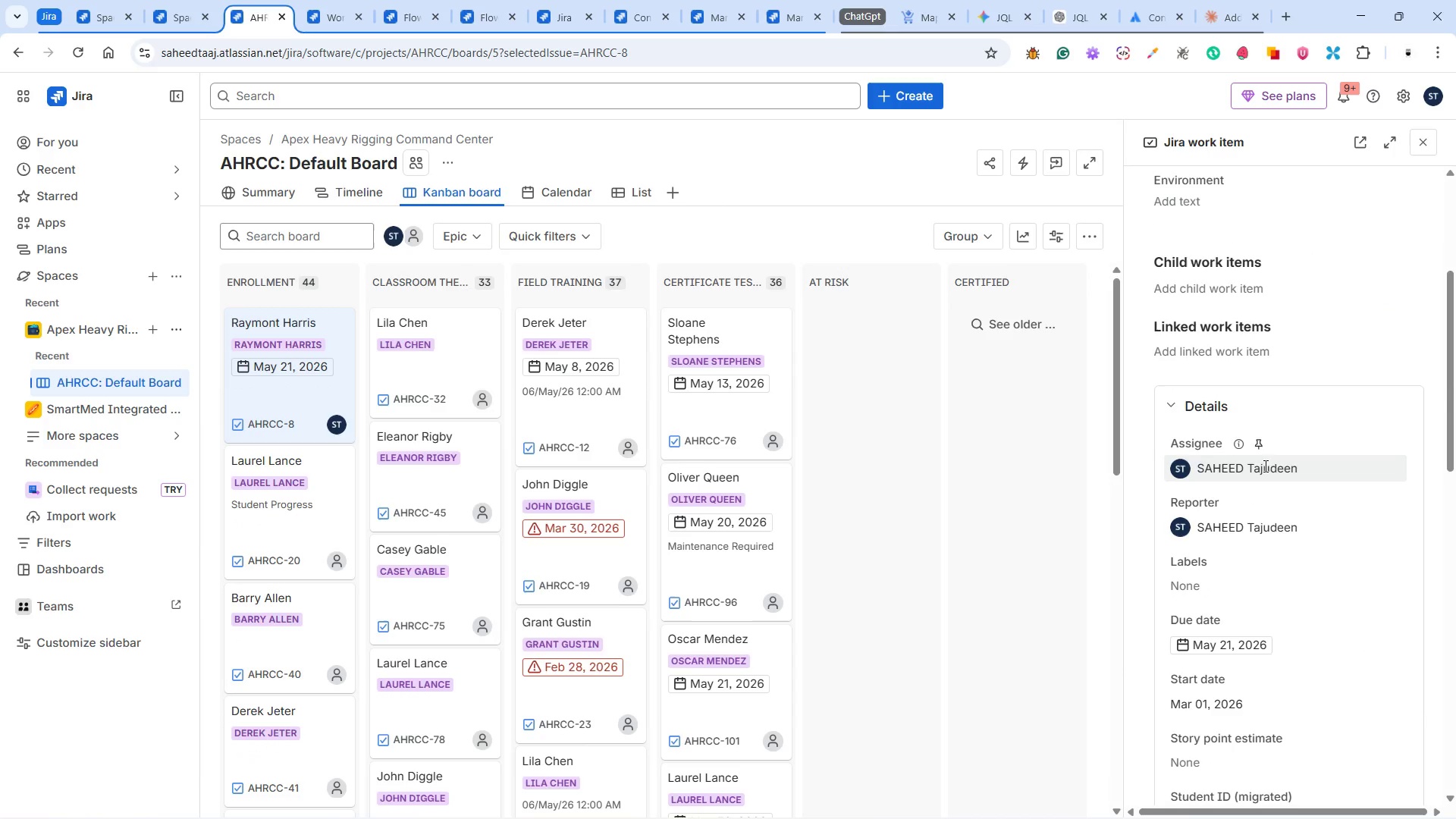 
left_click([1319, 463])
 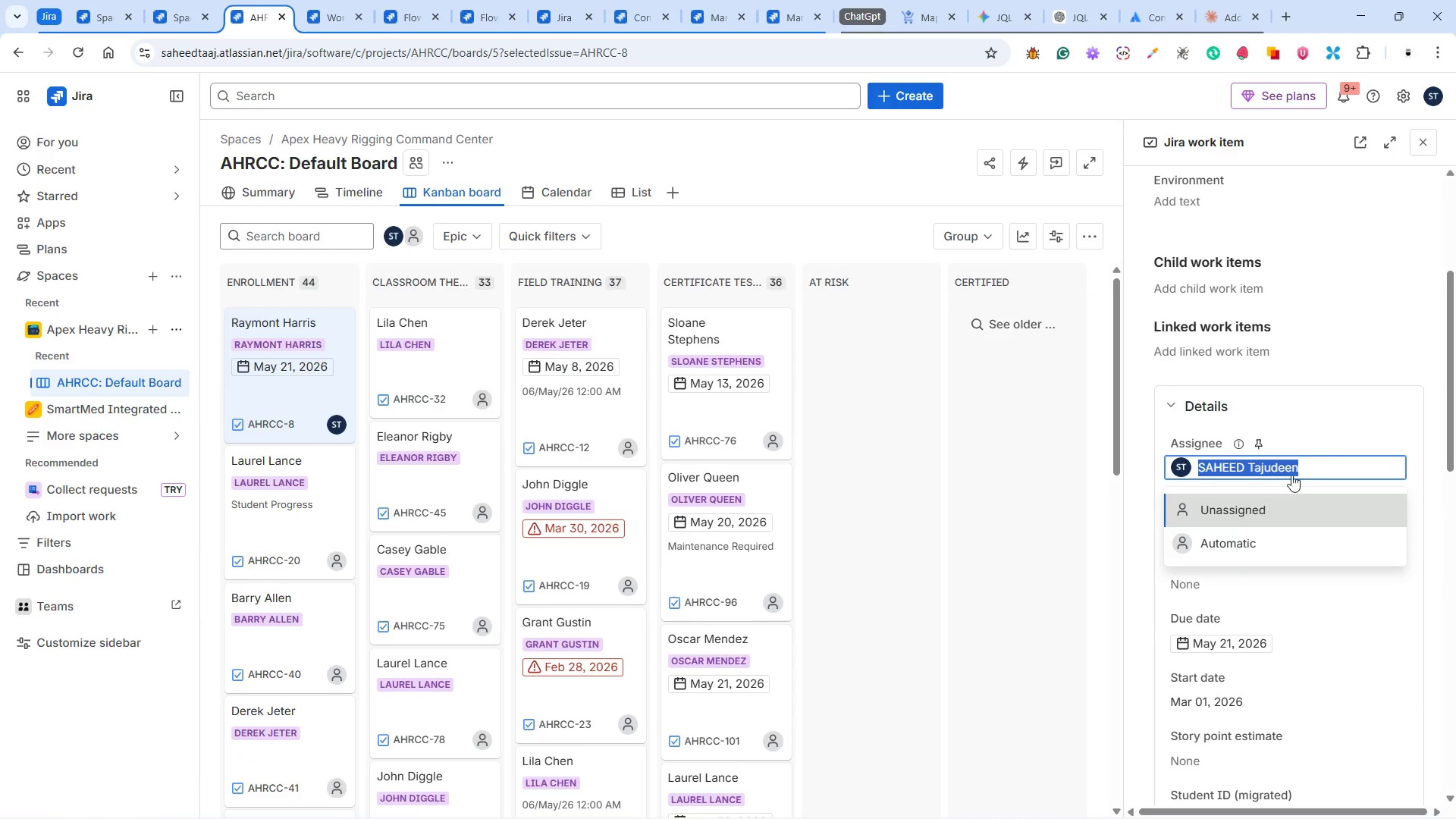 
left_click([1334, 433])
 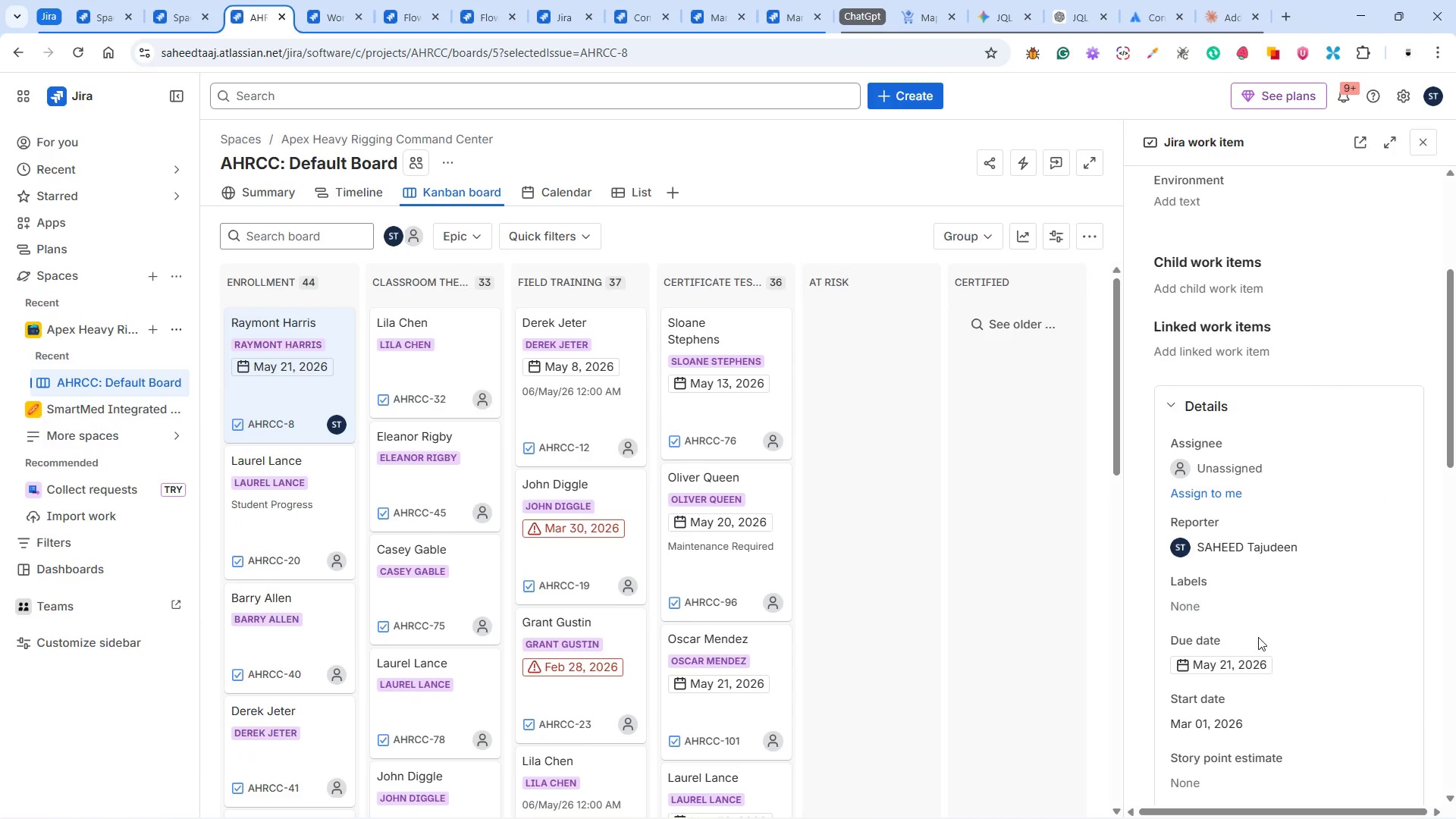 
left_click([1248, 660])
 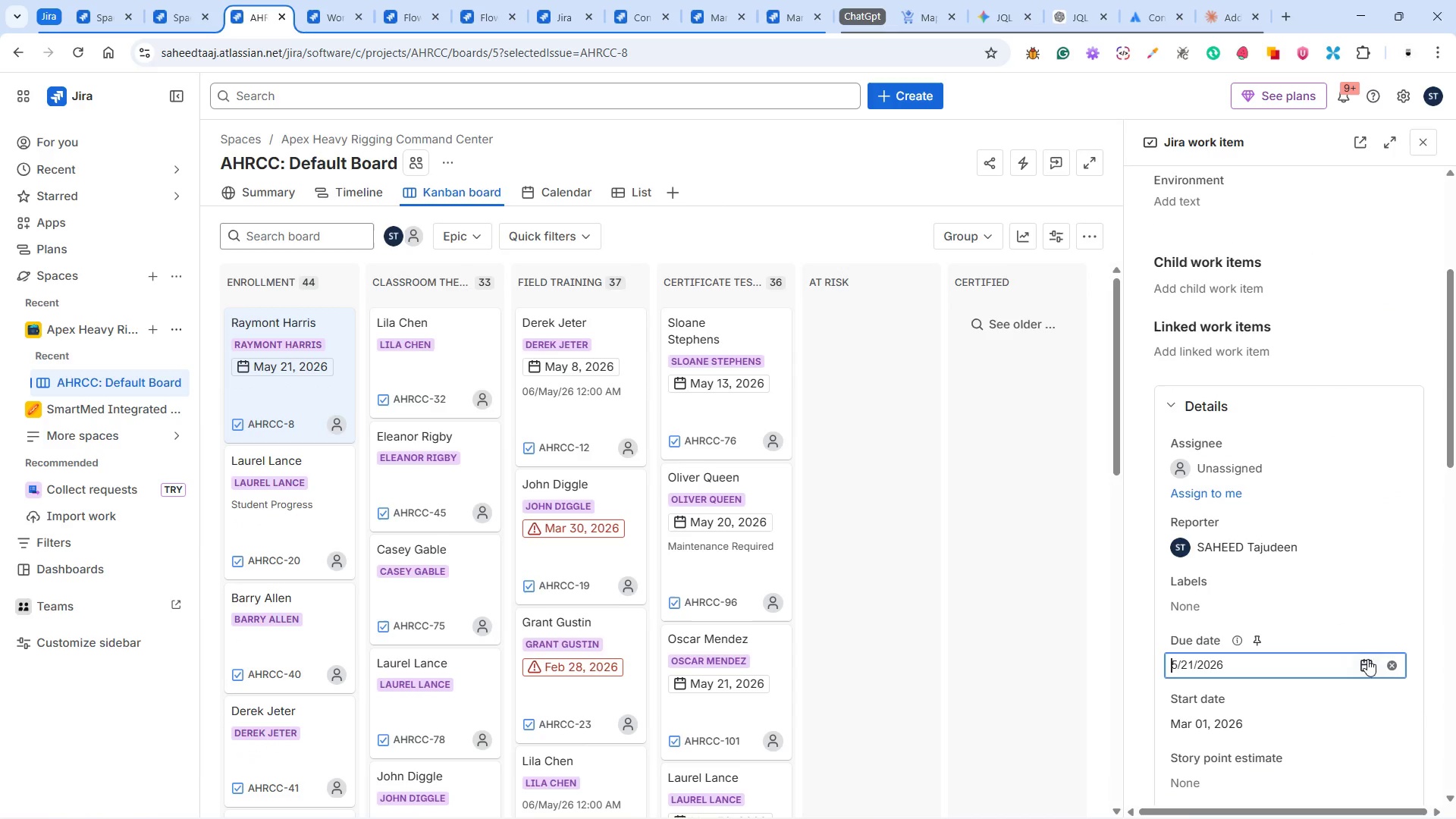 
mouse_move([1370, 647])
 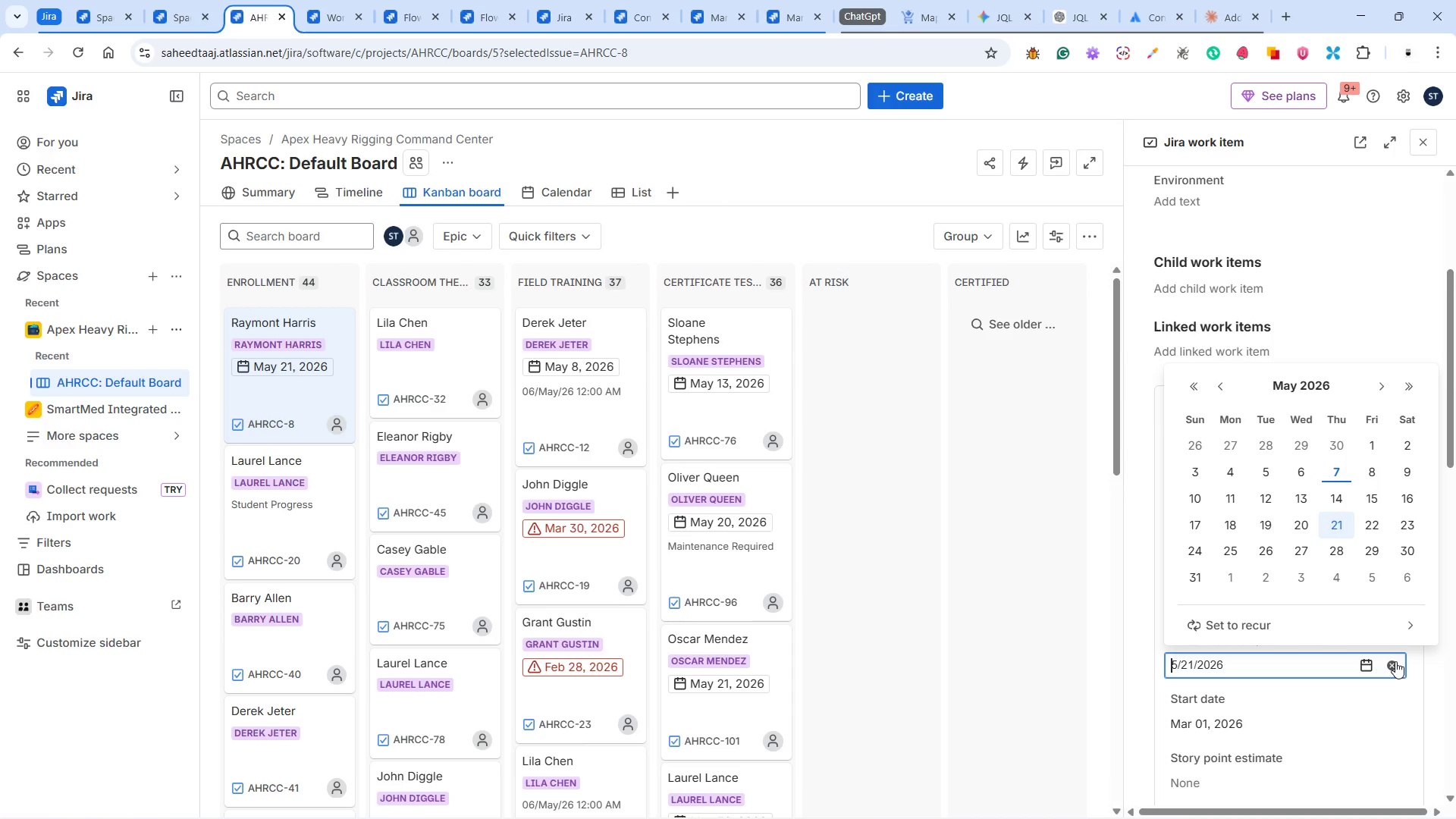 
left_click([1395, 661])
 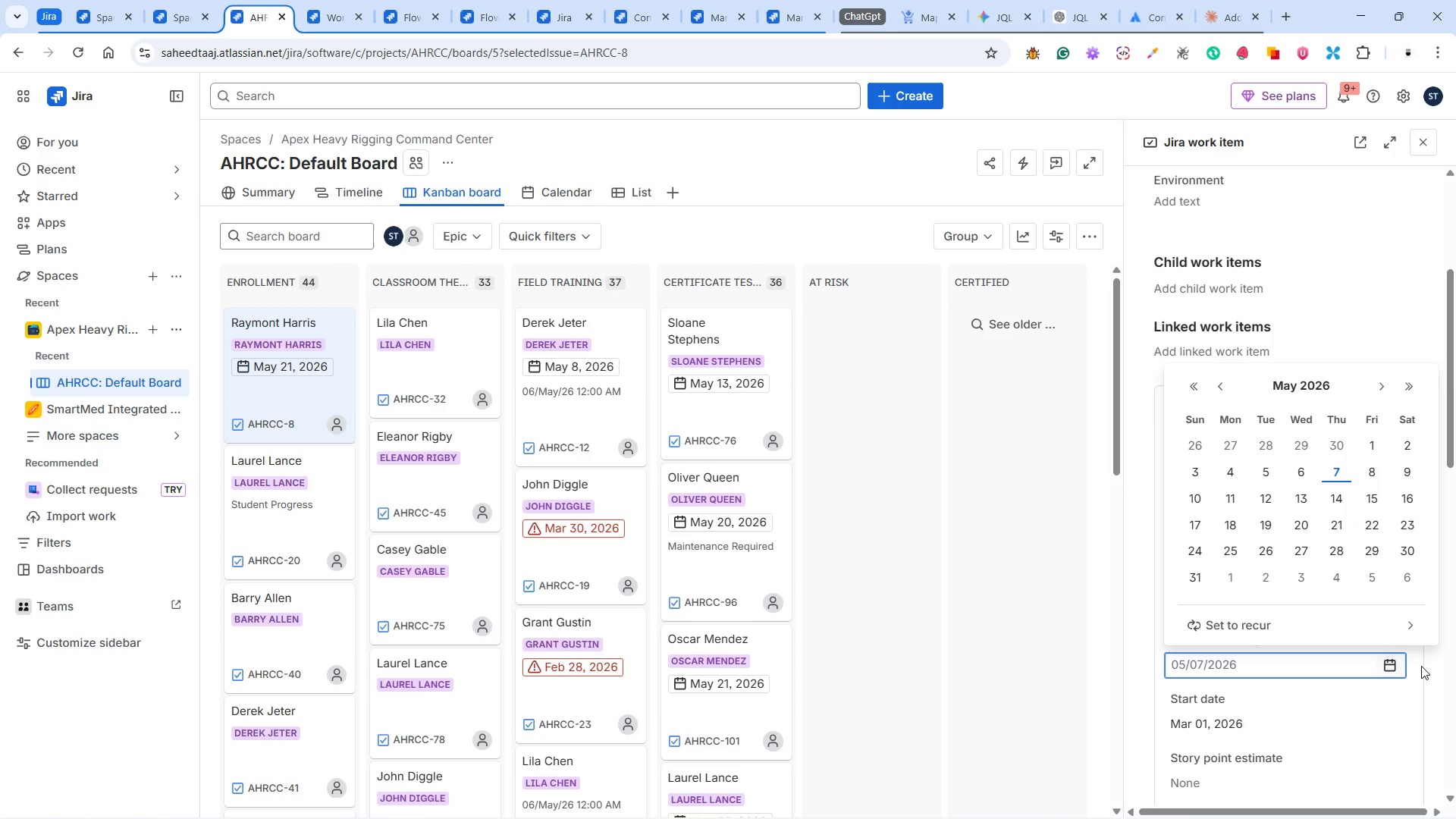 
left_click([1420, 673])
 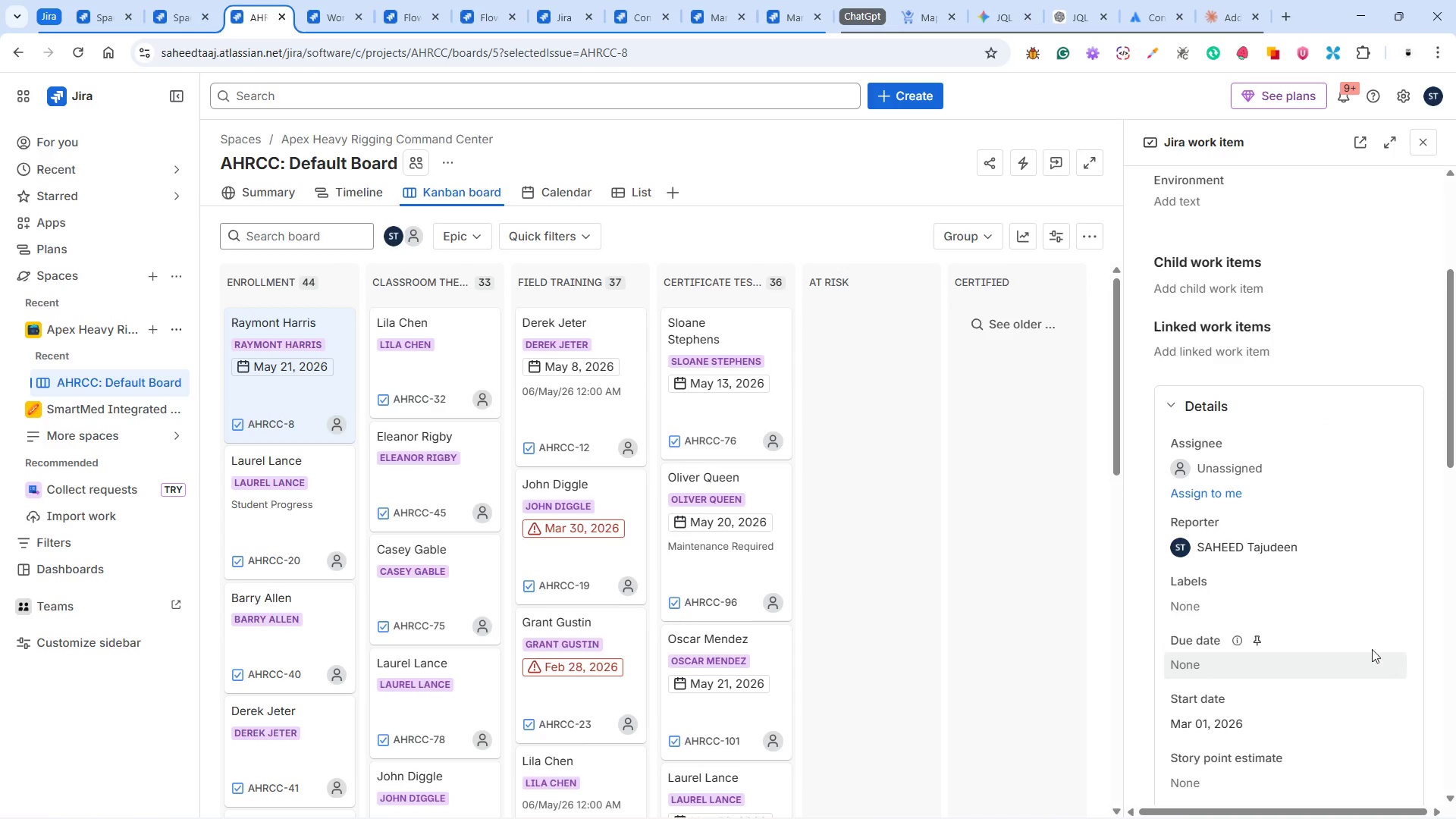 
scroll: coordinate [1250, 506], scroll_direction: down, amount: 9.0
 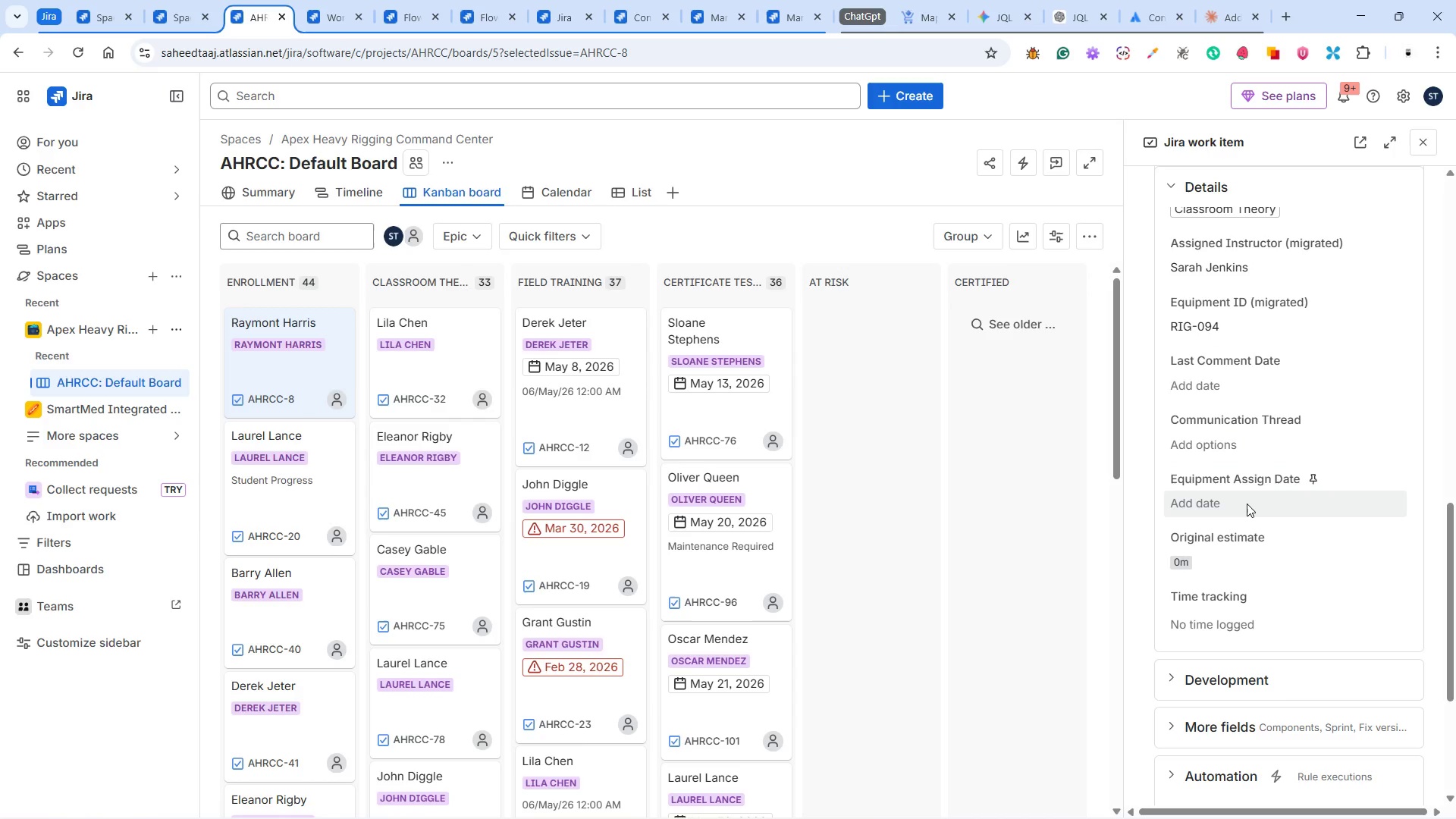 
scroll: coordinate [1272, 489], scroll_direction: up, amount: 11.0
 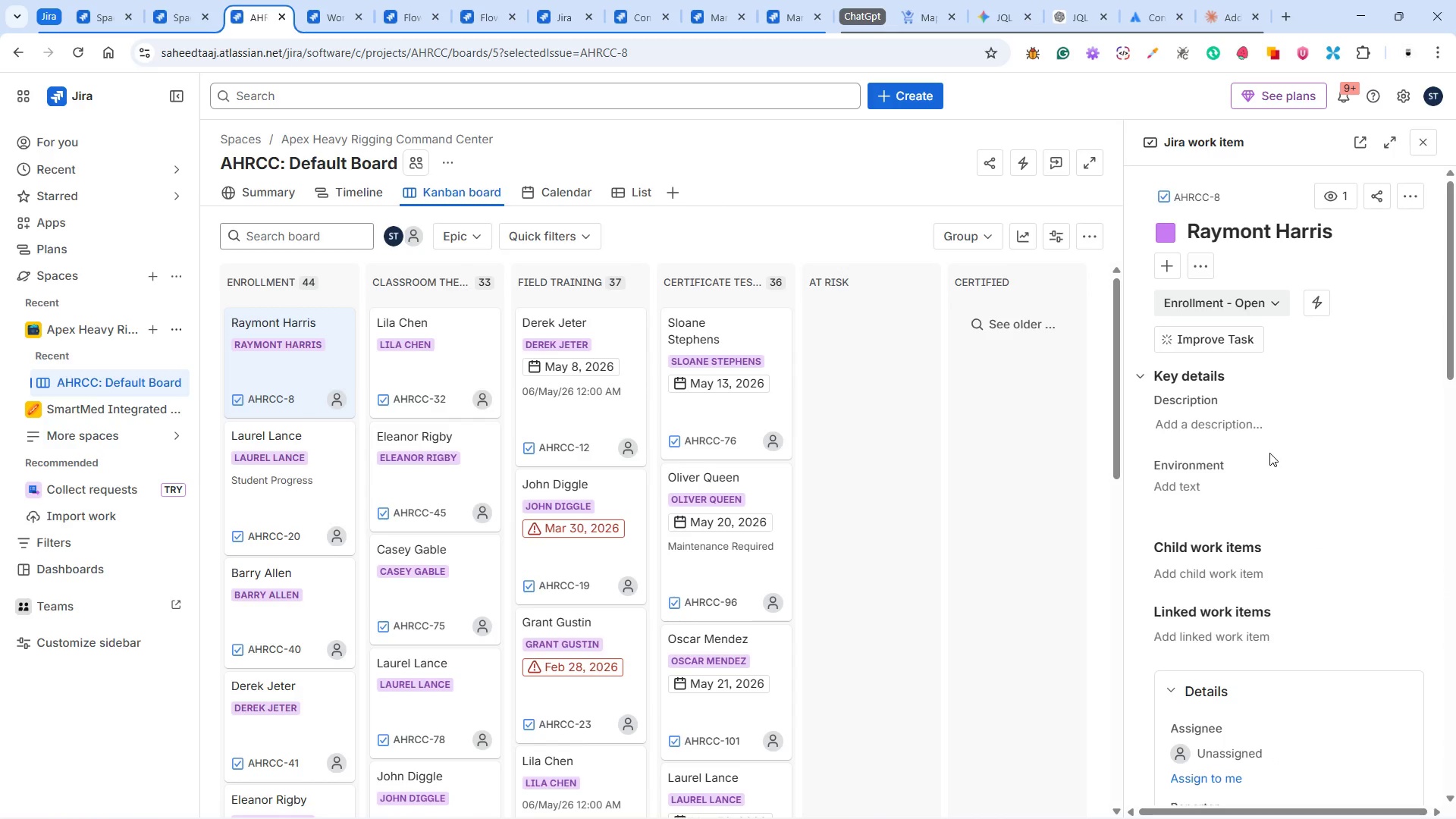 
scroll: coordinate [1262, 461], scroll_direction: down, amount: 9.0
 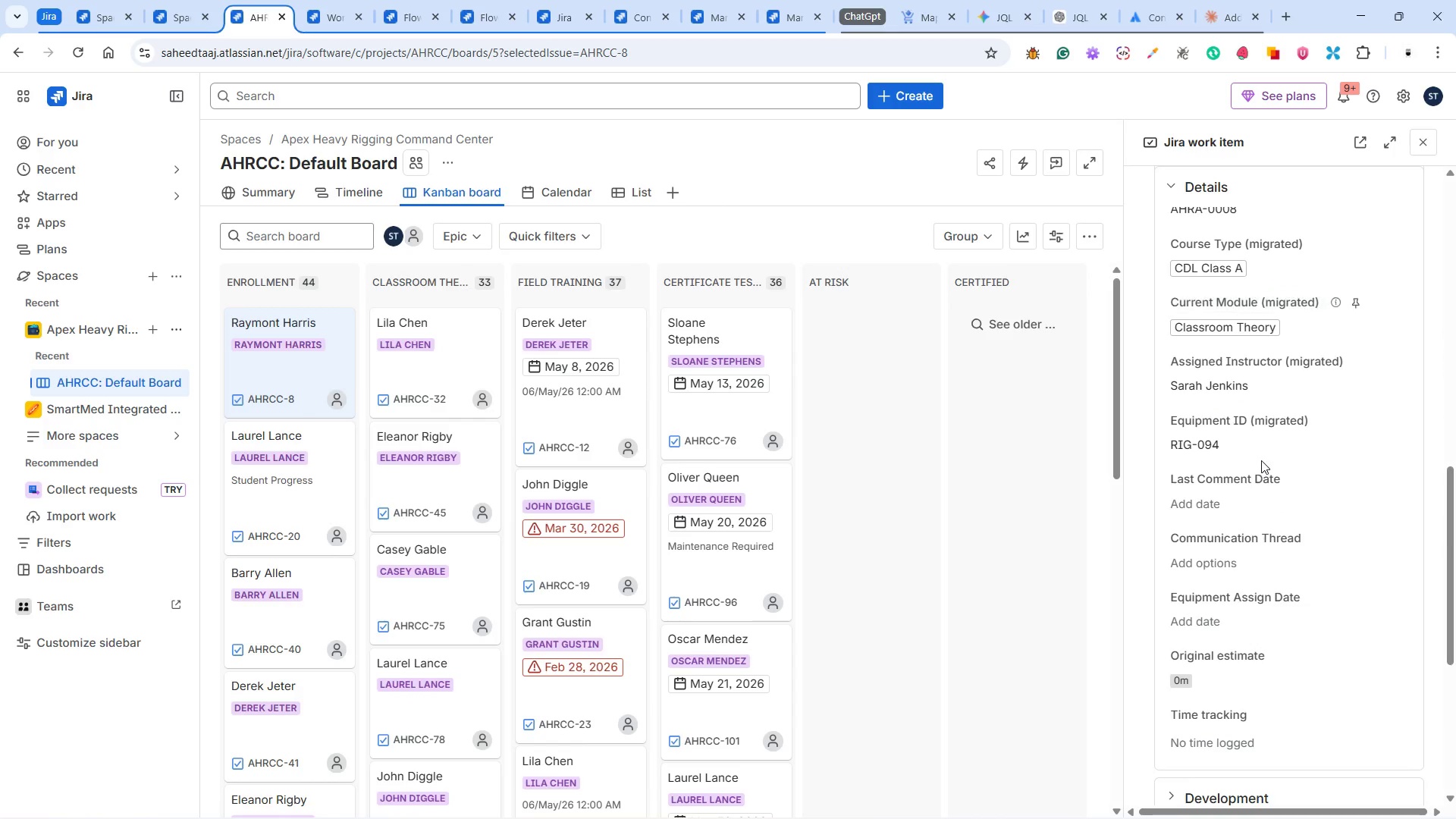 
scroll: coordinate [1329, 483], scroll_direction: up, amount: 15.0
 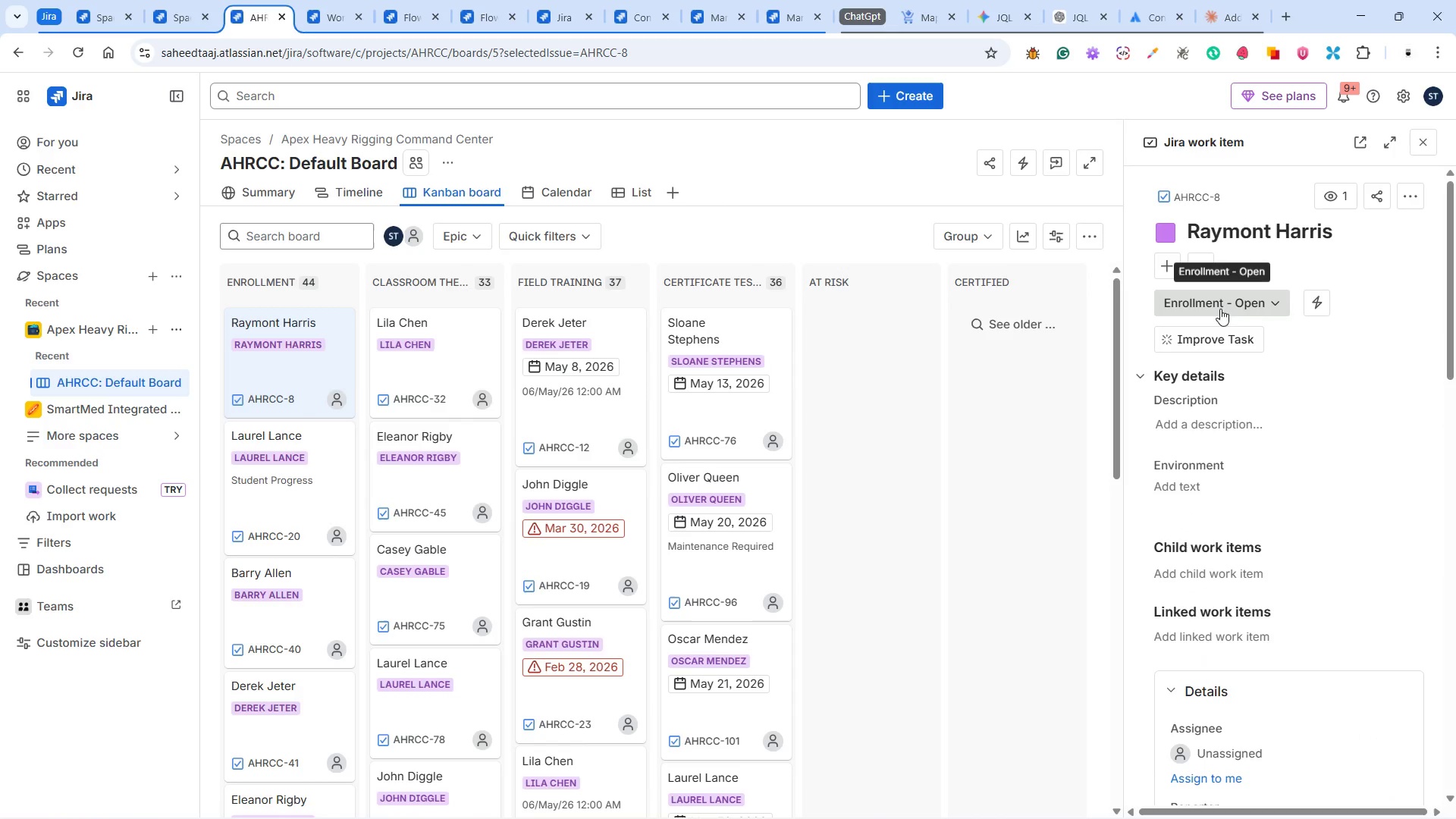 
left_click([1220, 309])
 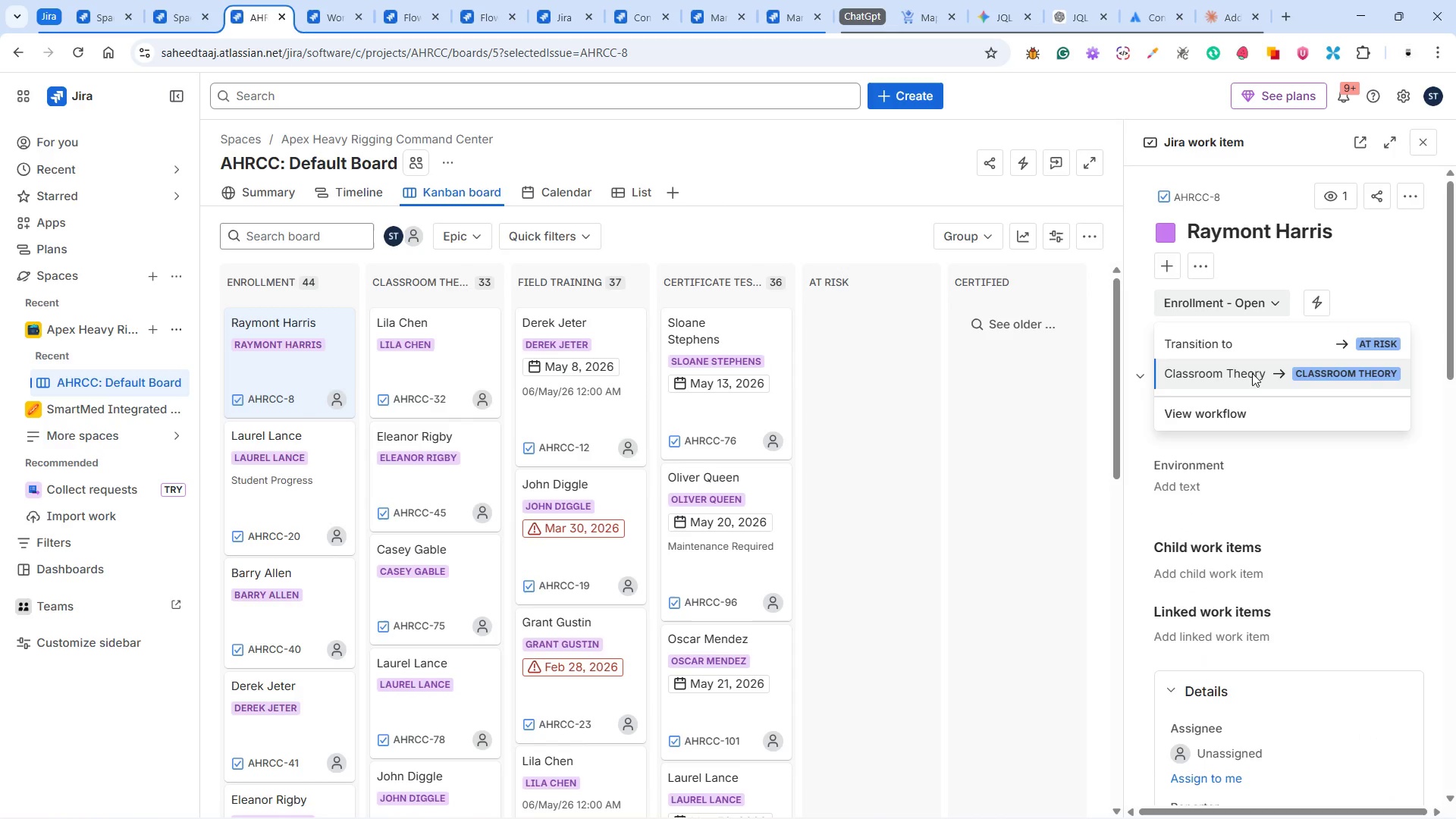 
left_click([1254, 378])
 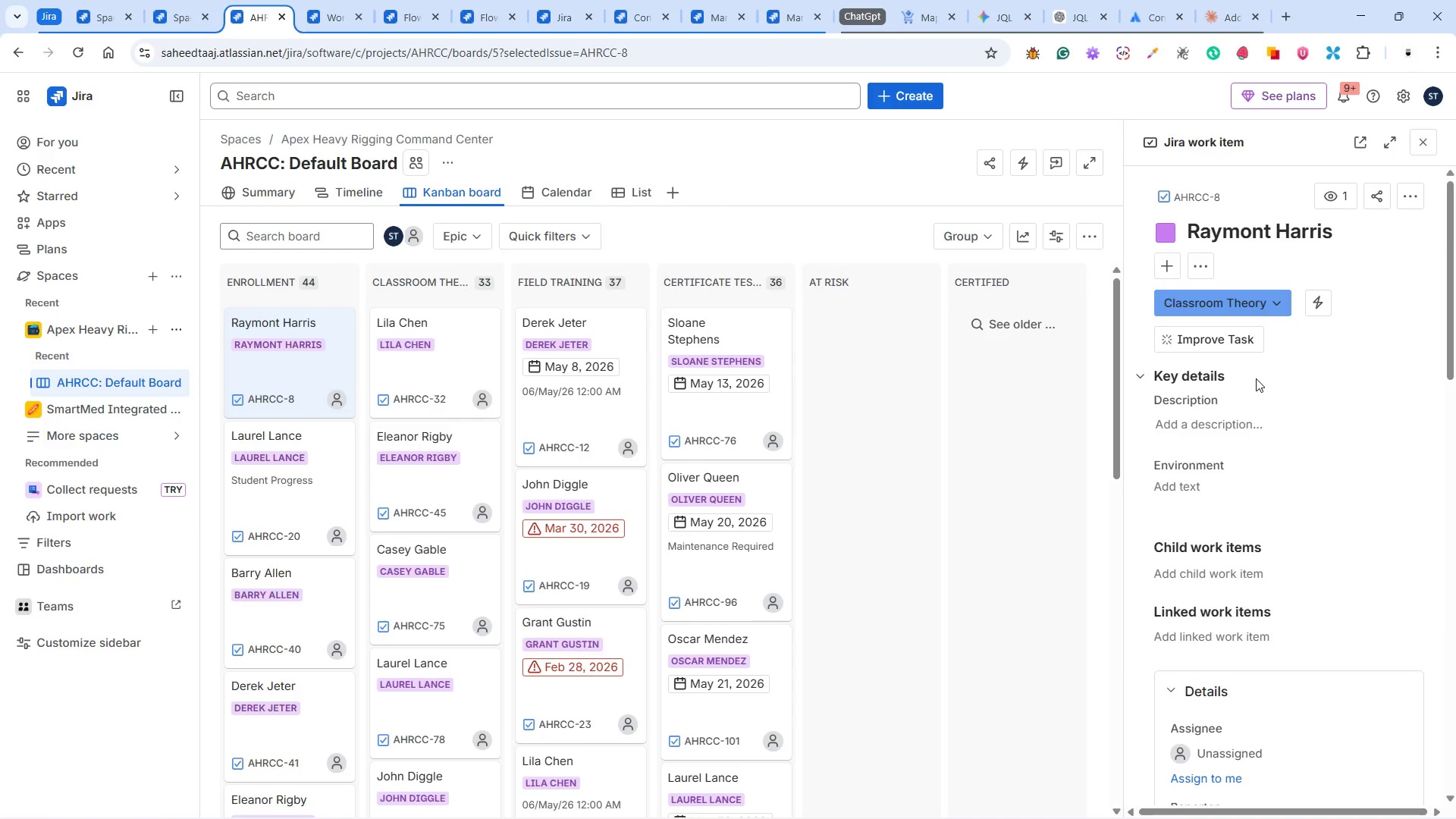 
scroll: coordinate [1294, 439], scroll_direction: down, amount: 8.0
 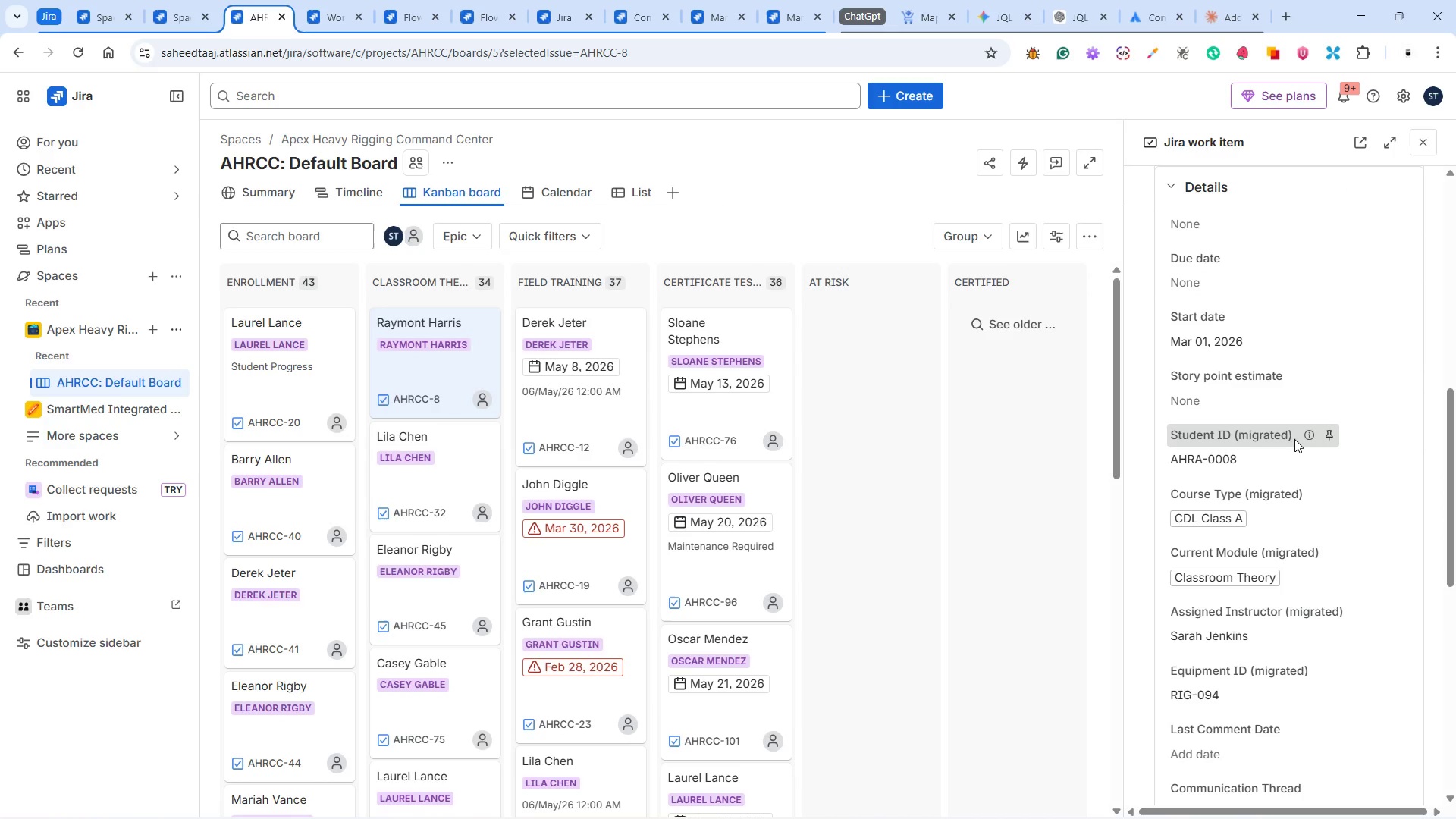 
wait(7.81)
 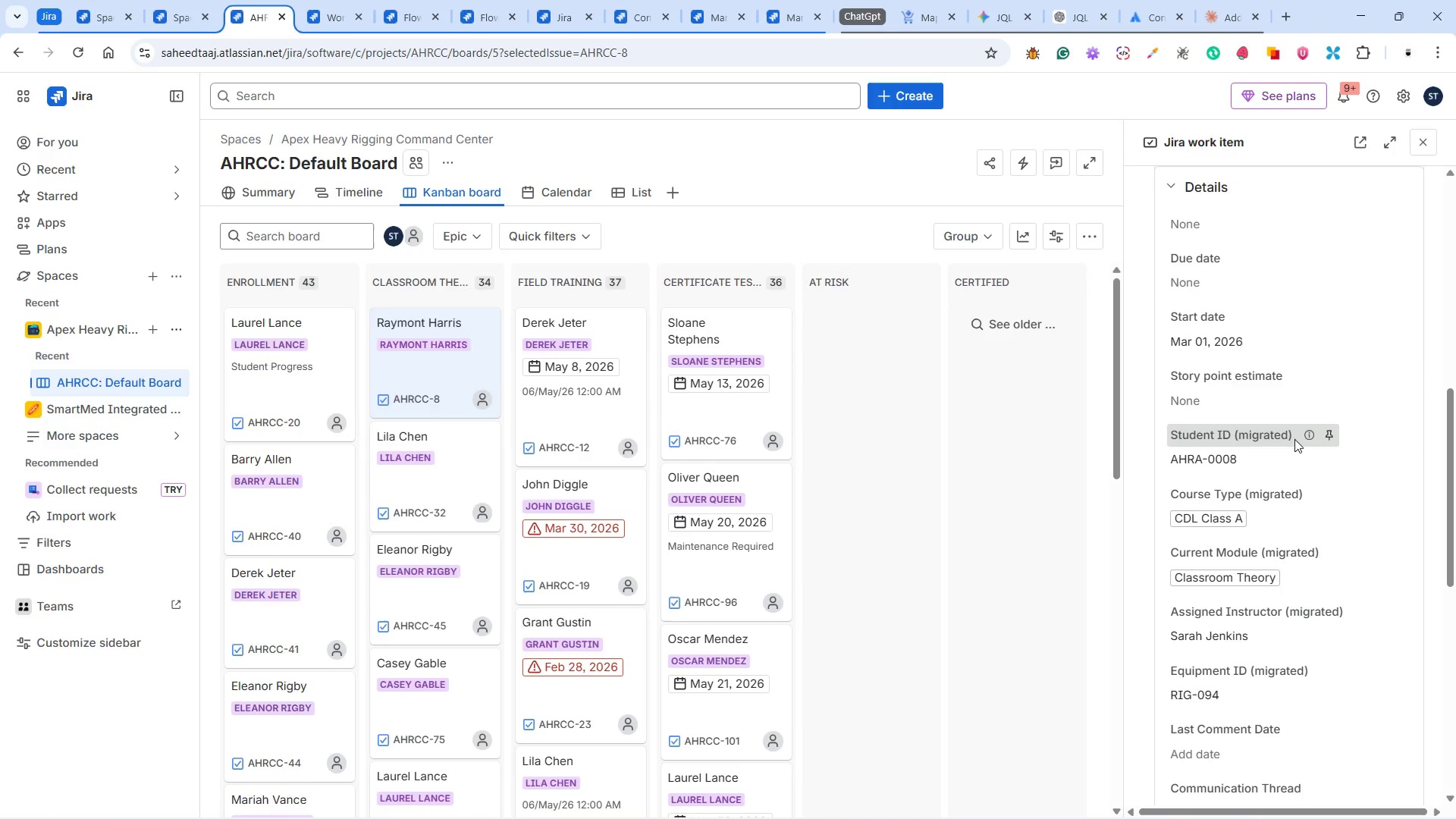 
scroll: coordinate [1323, 391], scroll_direction: up, amount: 9.0
 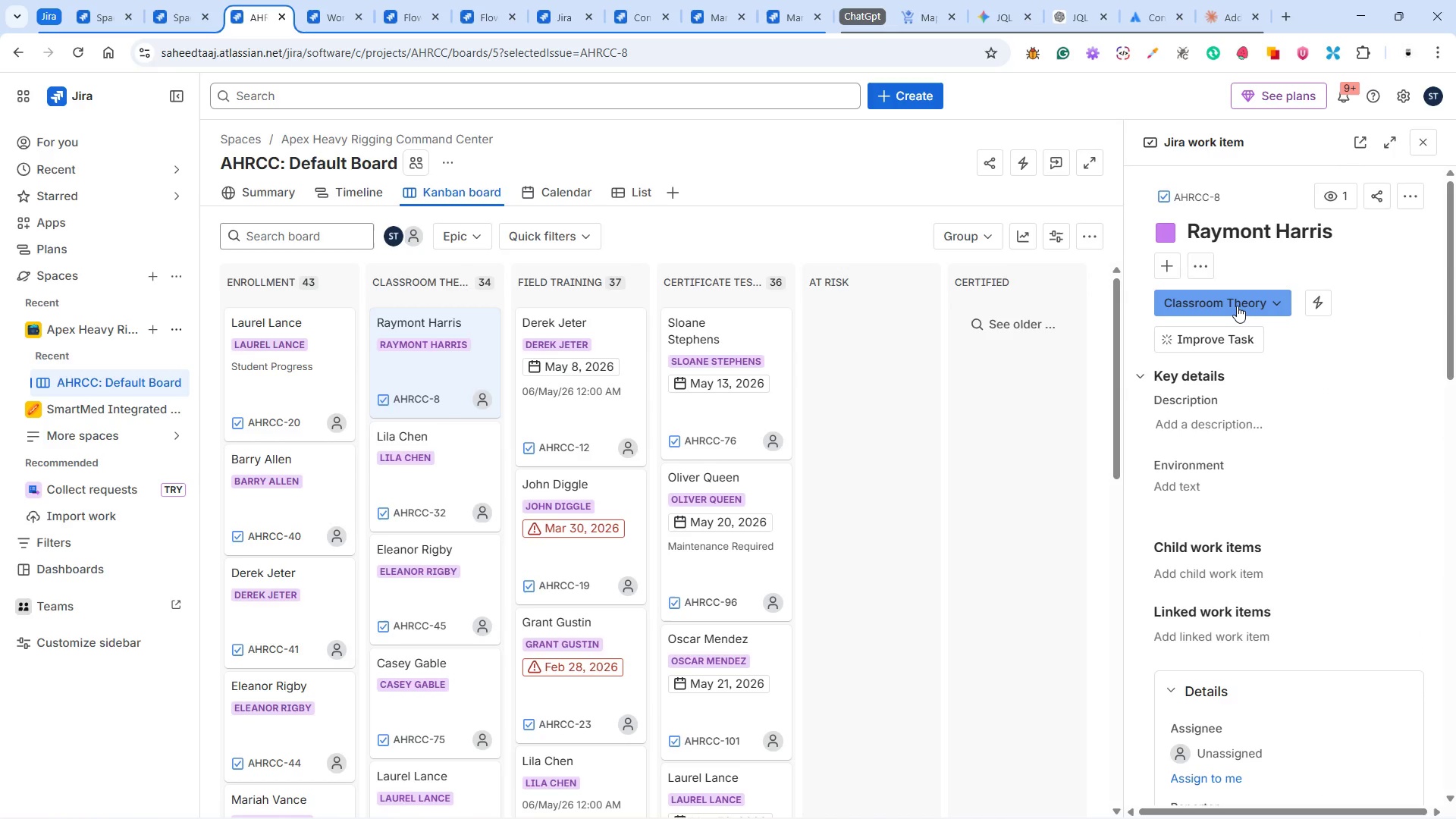 
left_click([1237, 306])
 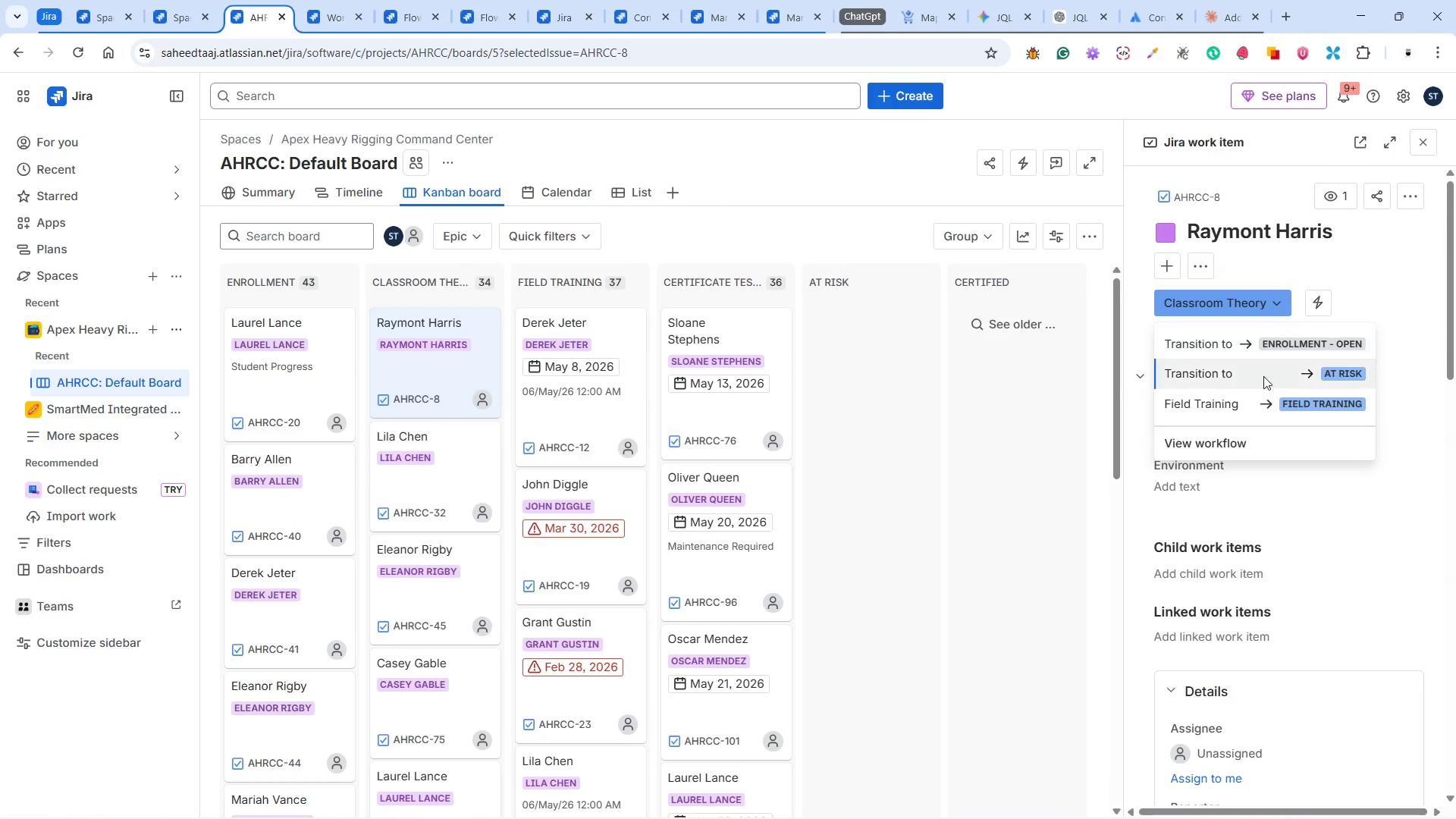 
left_click([1274, 397])
 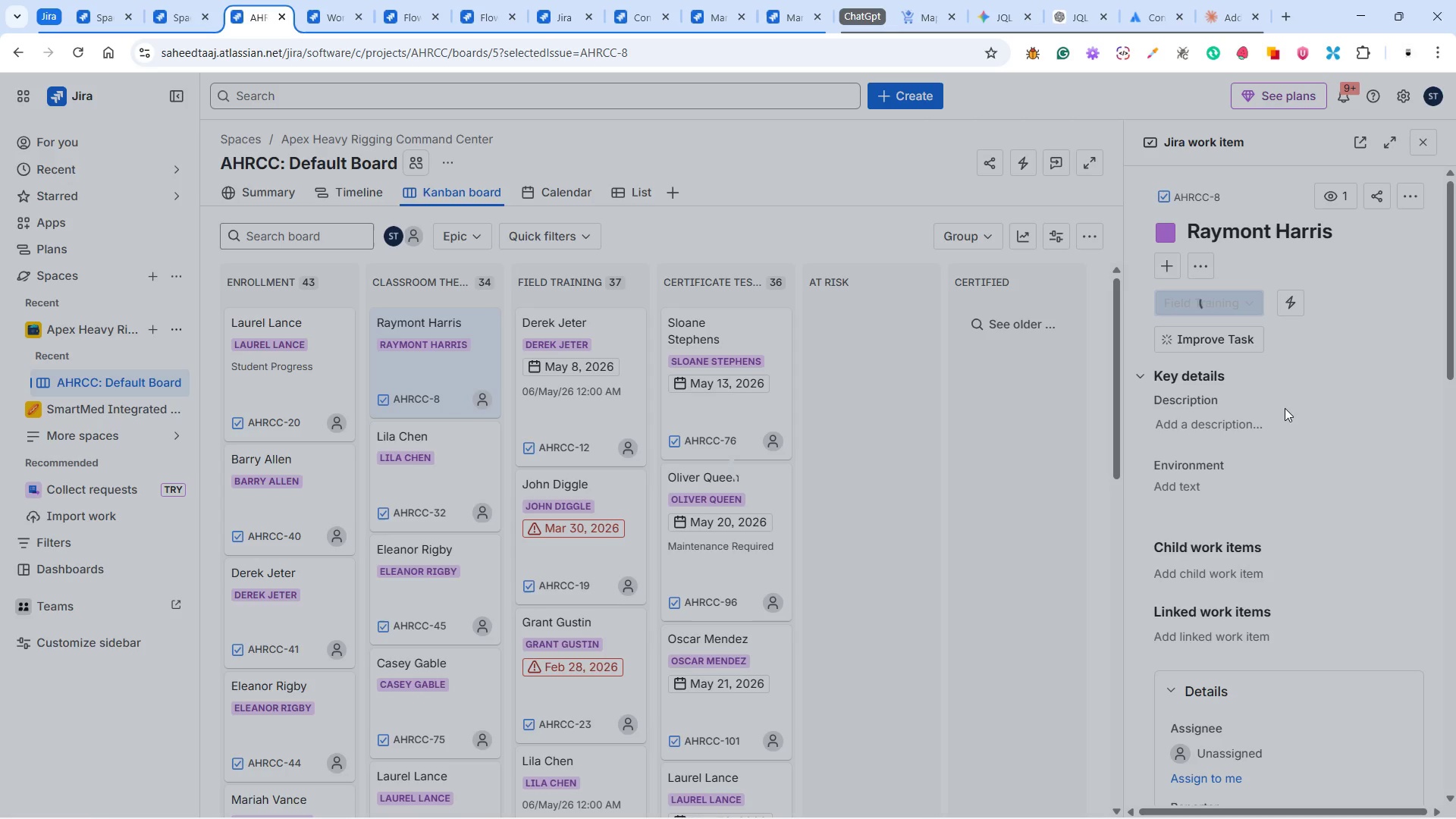 
scroll: coordinate [1288, 402], scroll_direction: down, amount: 3.0
 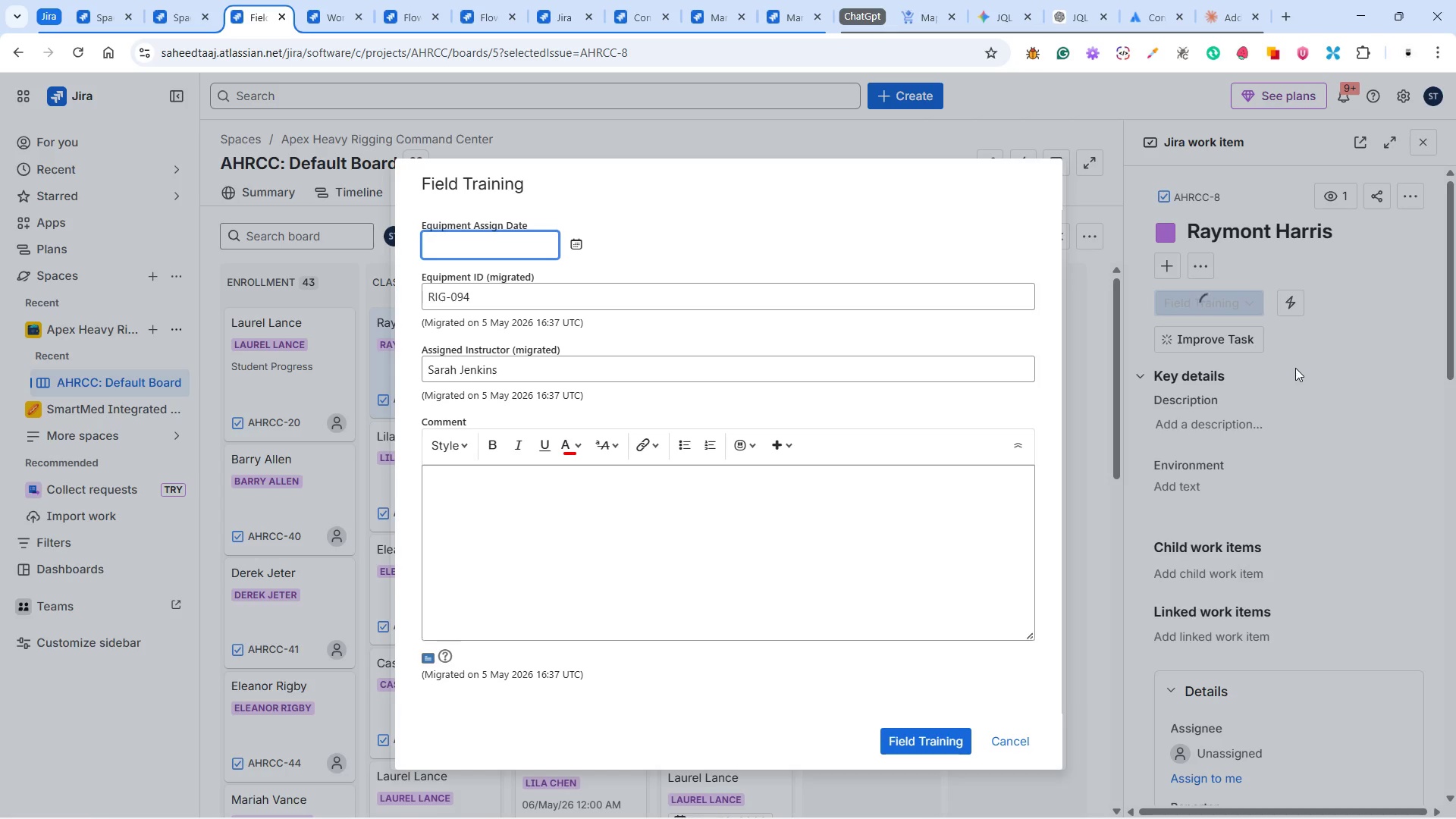 
wait(18.6)
 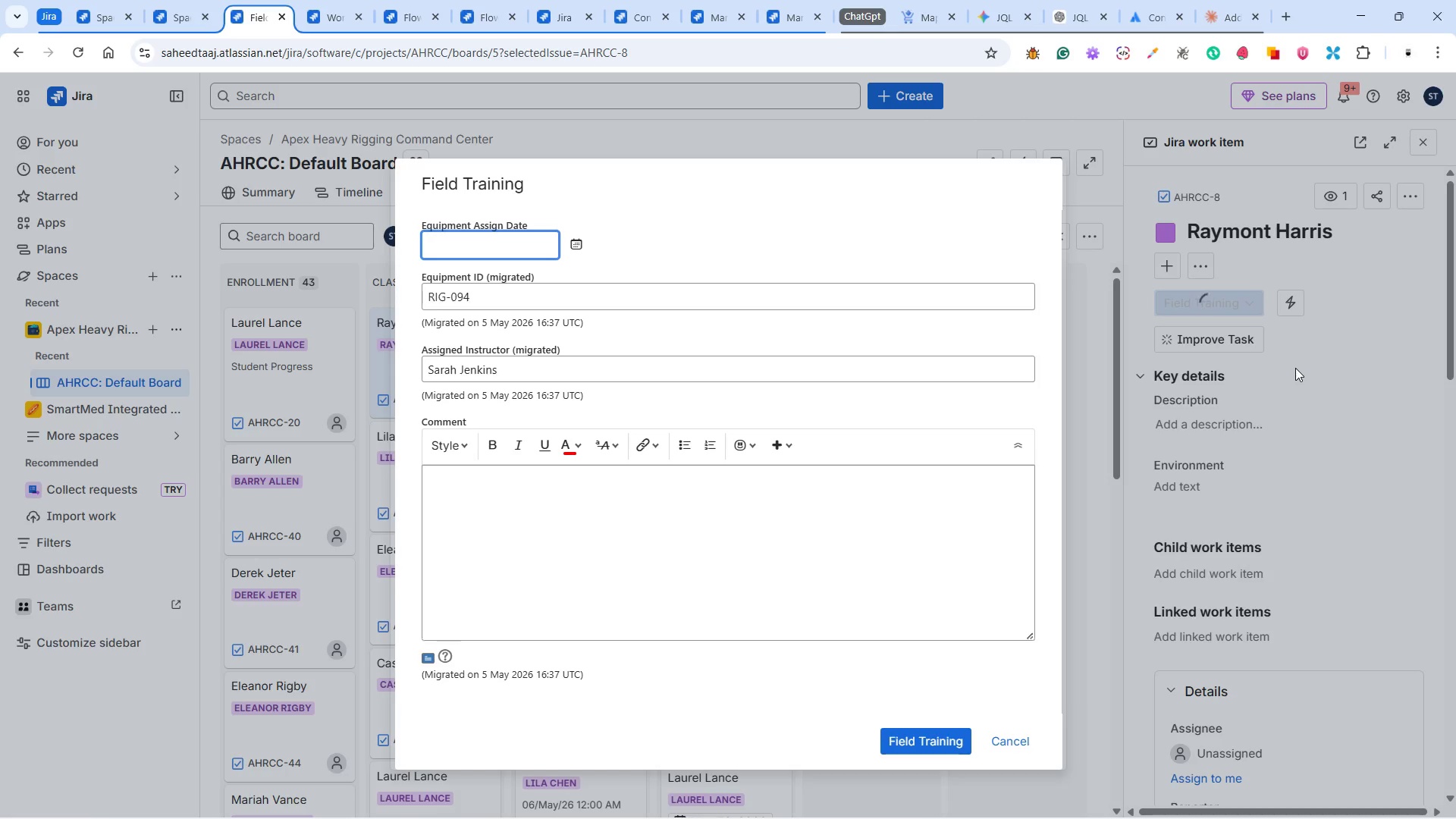 
left_click([573, 240])
 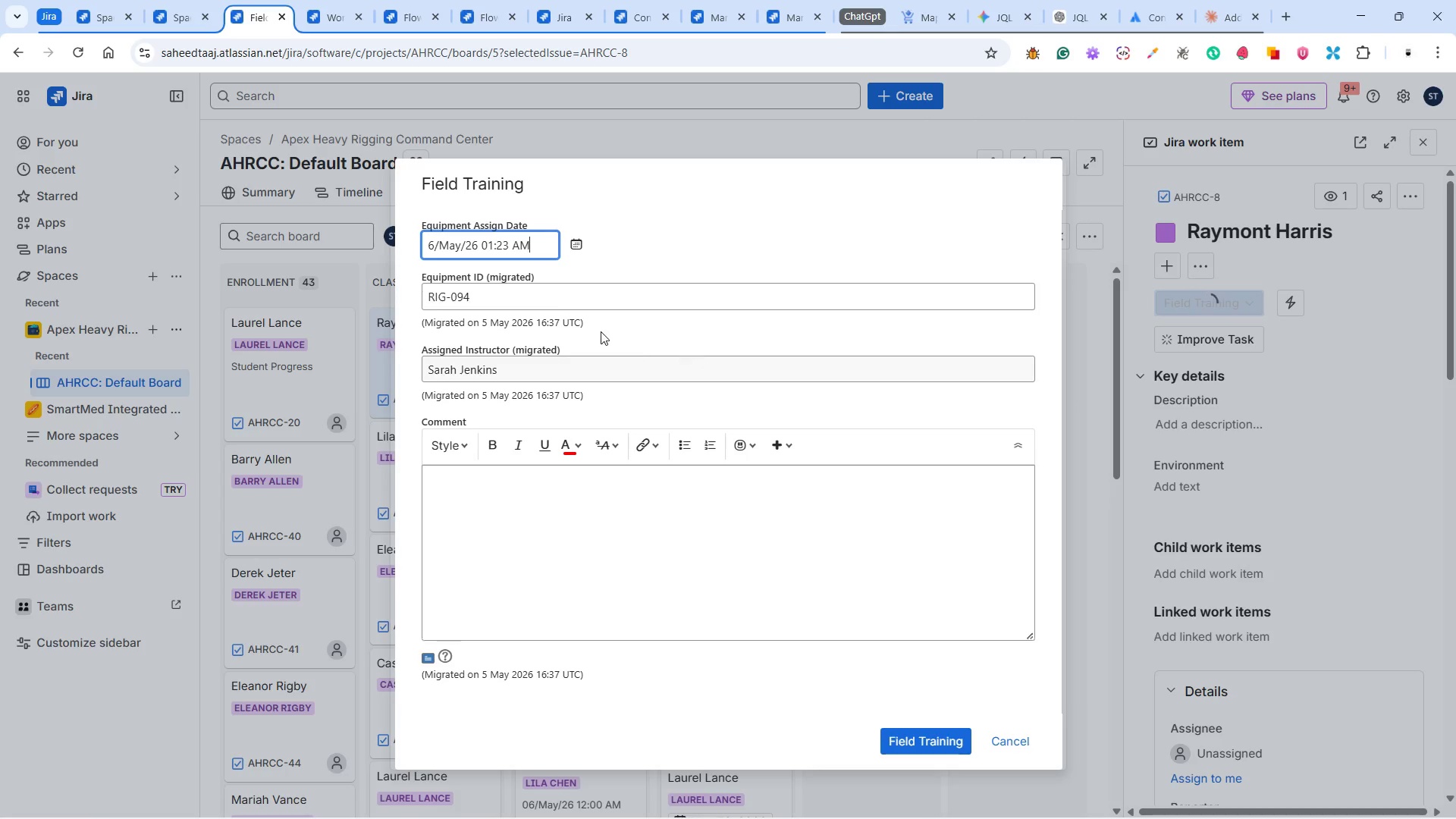 
left_click([490, 247])
 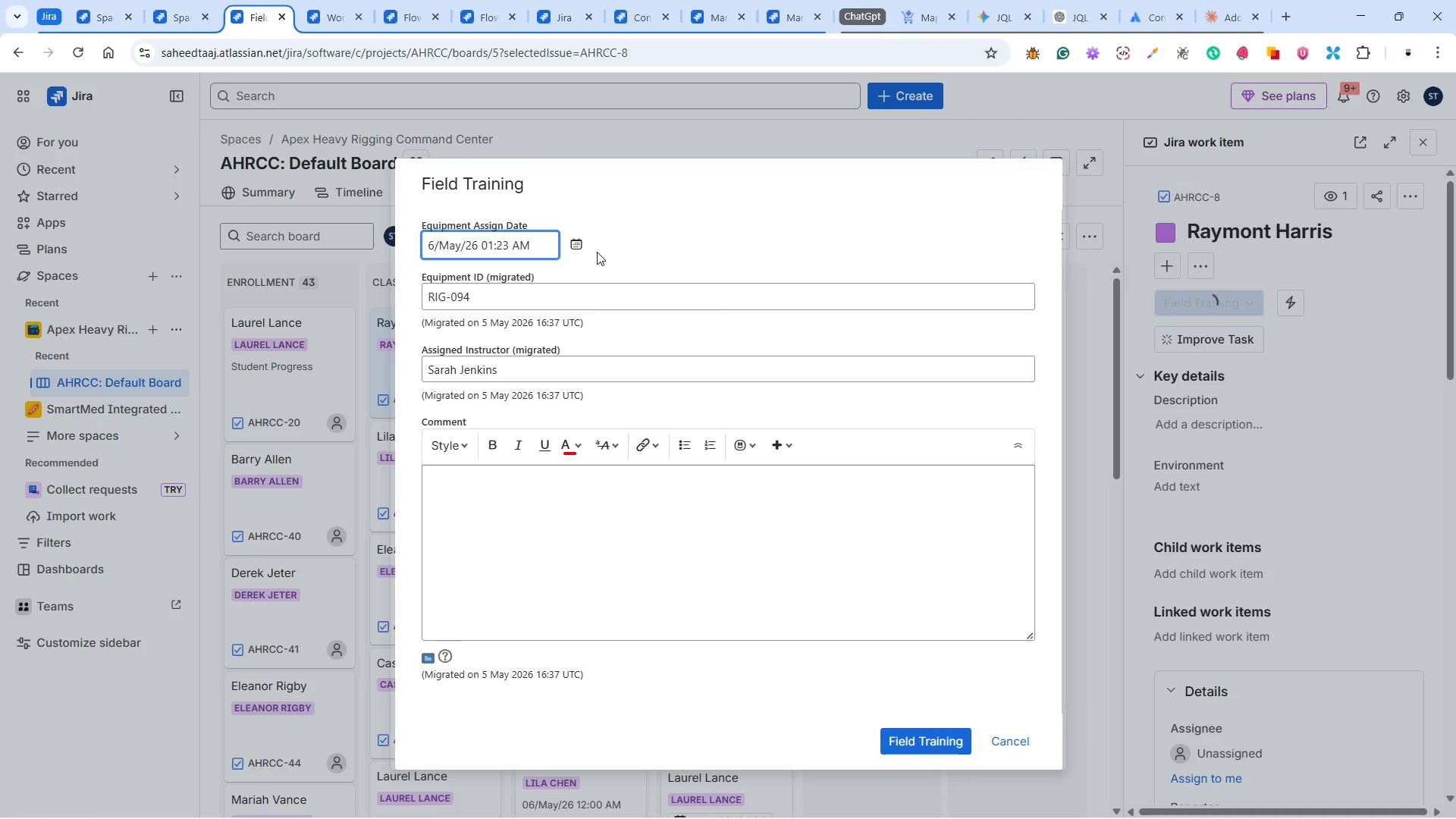 
key(Backspace)
 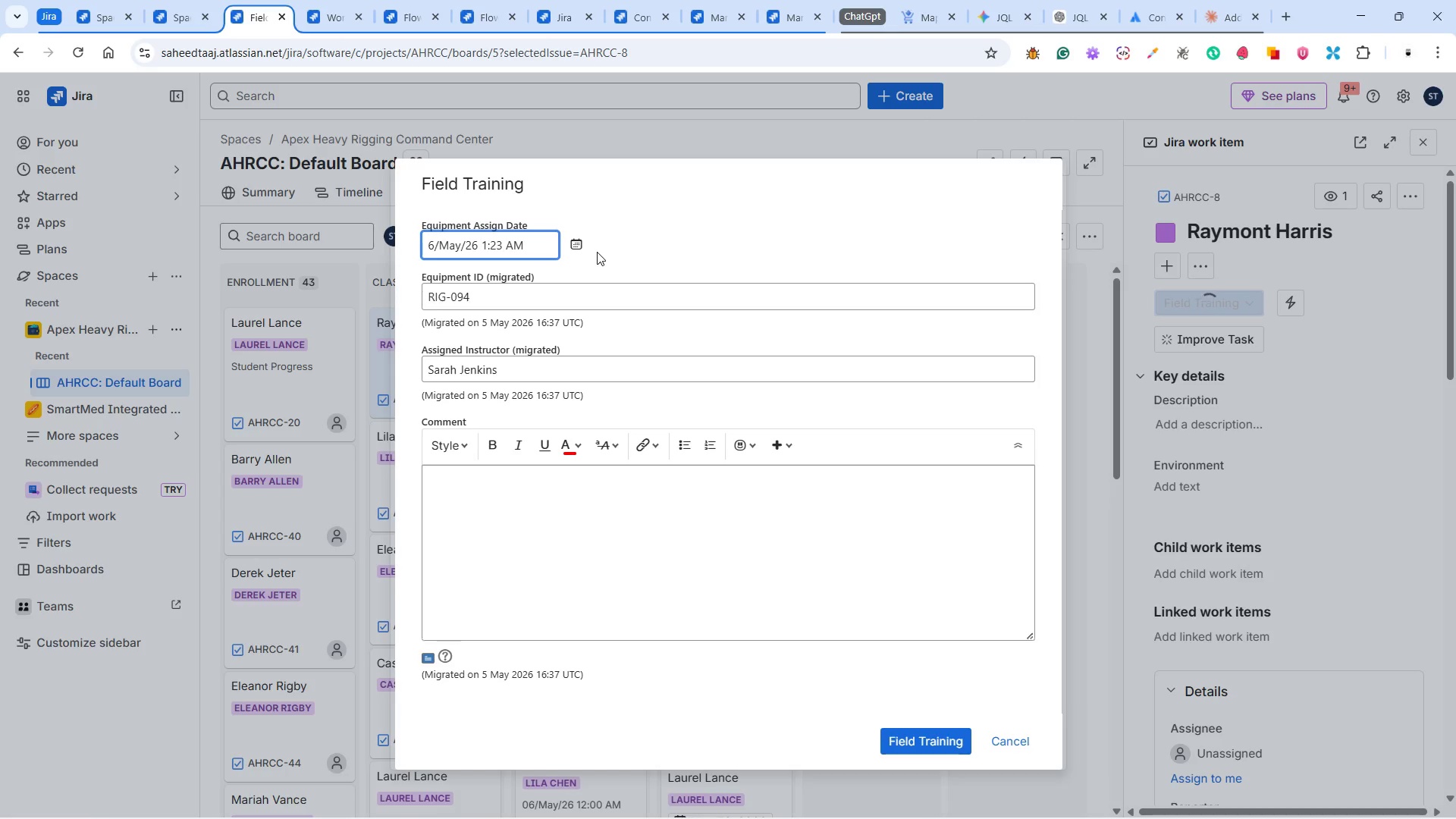 
key(ArrowRight)
 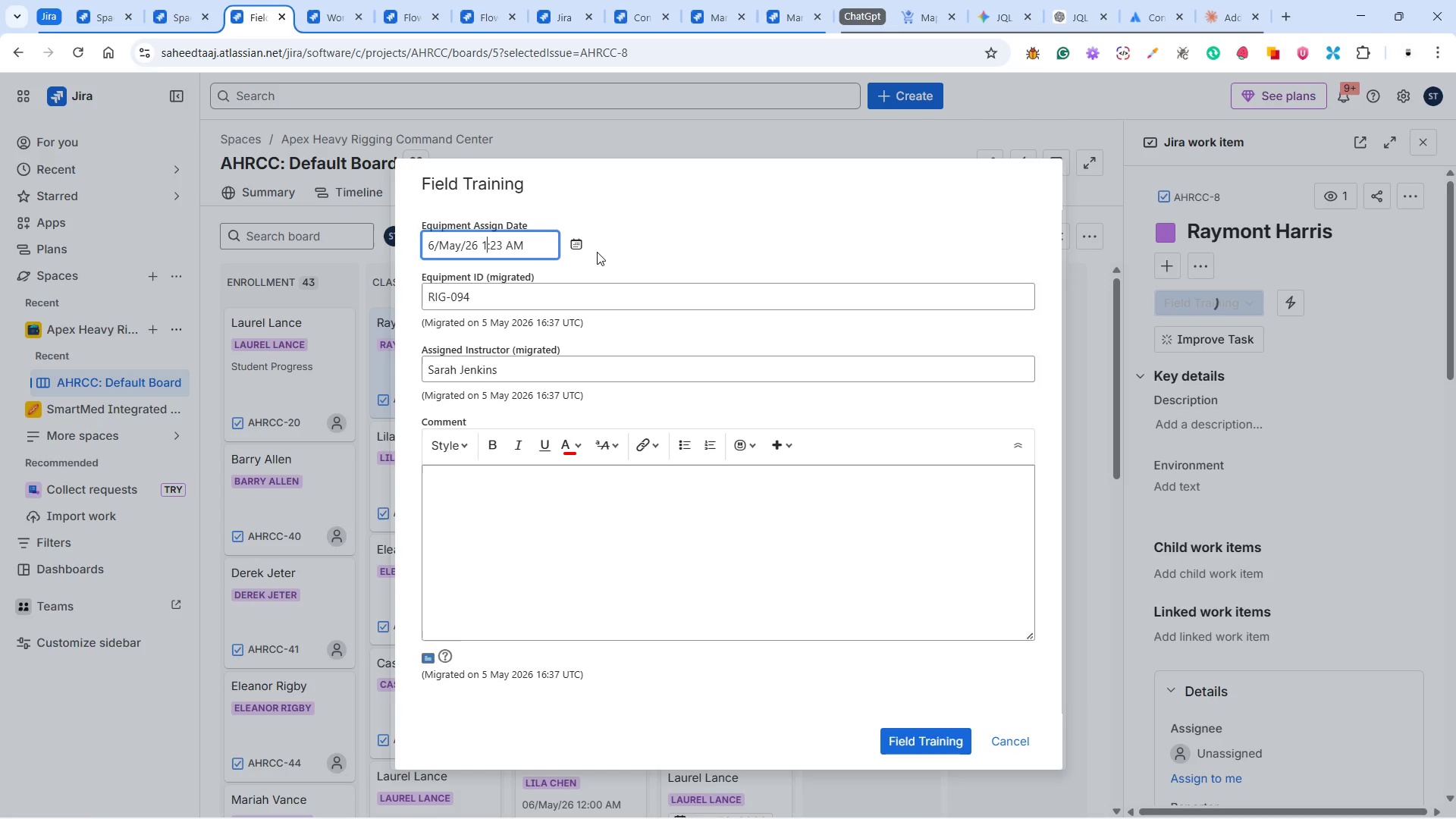 
key(2)
 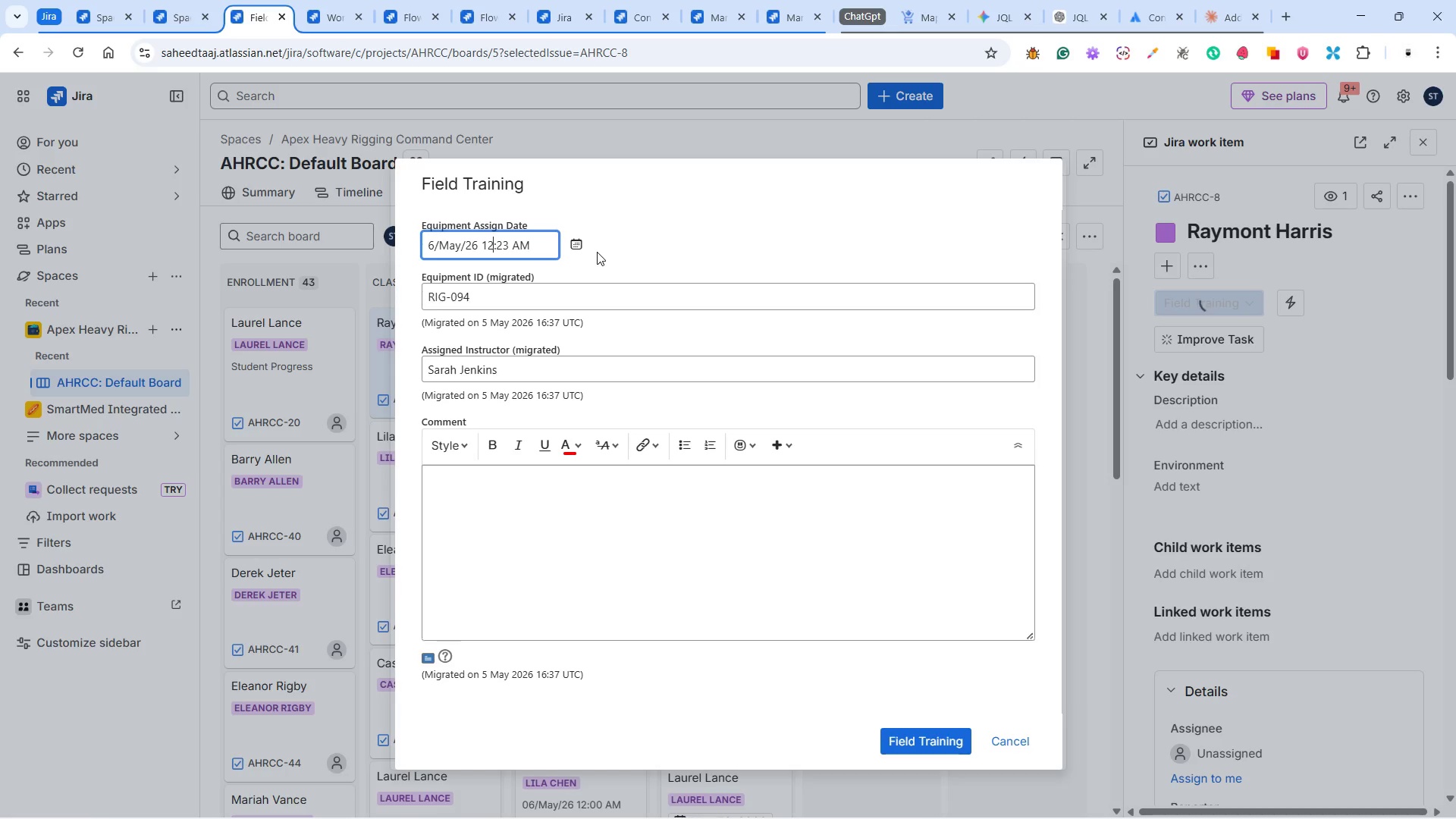 
key(ArrowRight)
 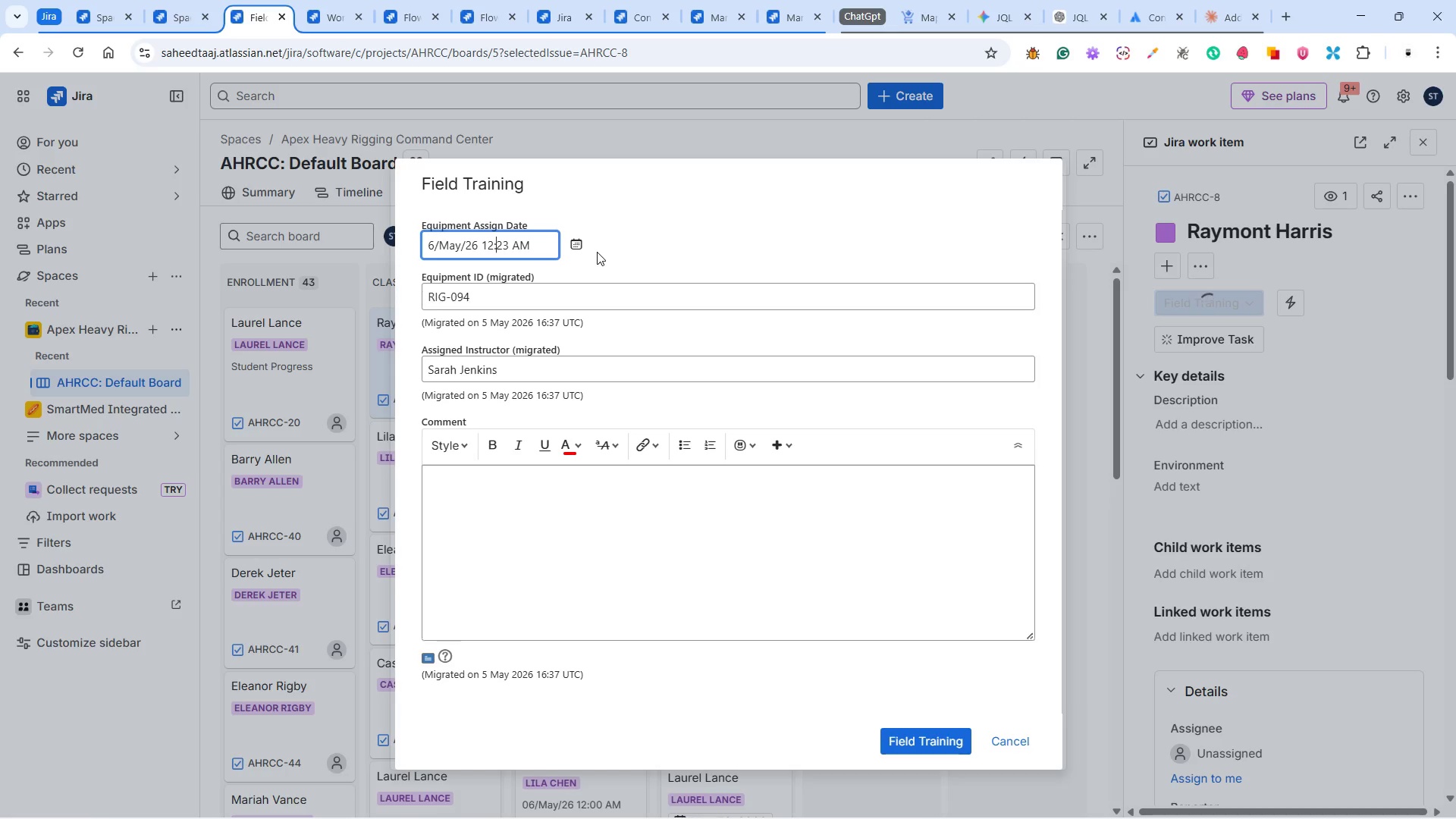 
key(ArrowRight)
 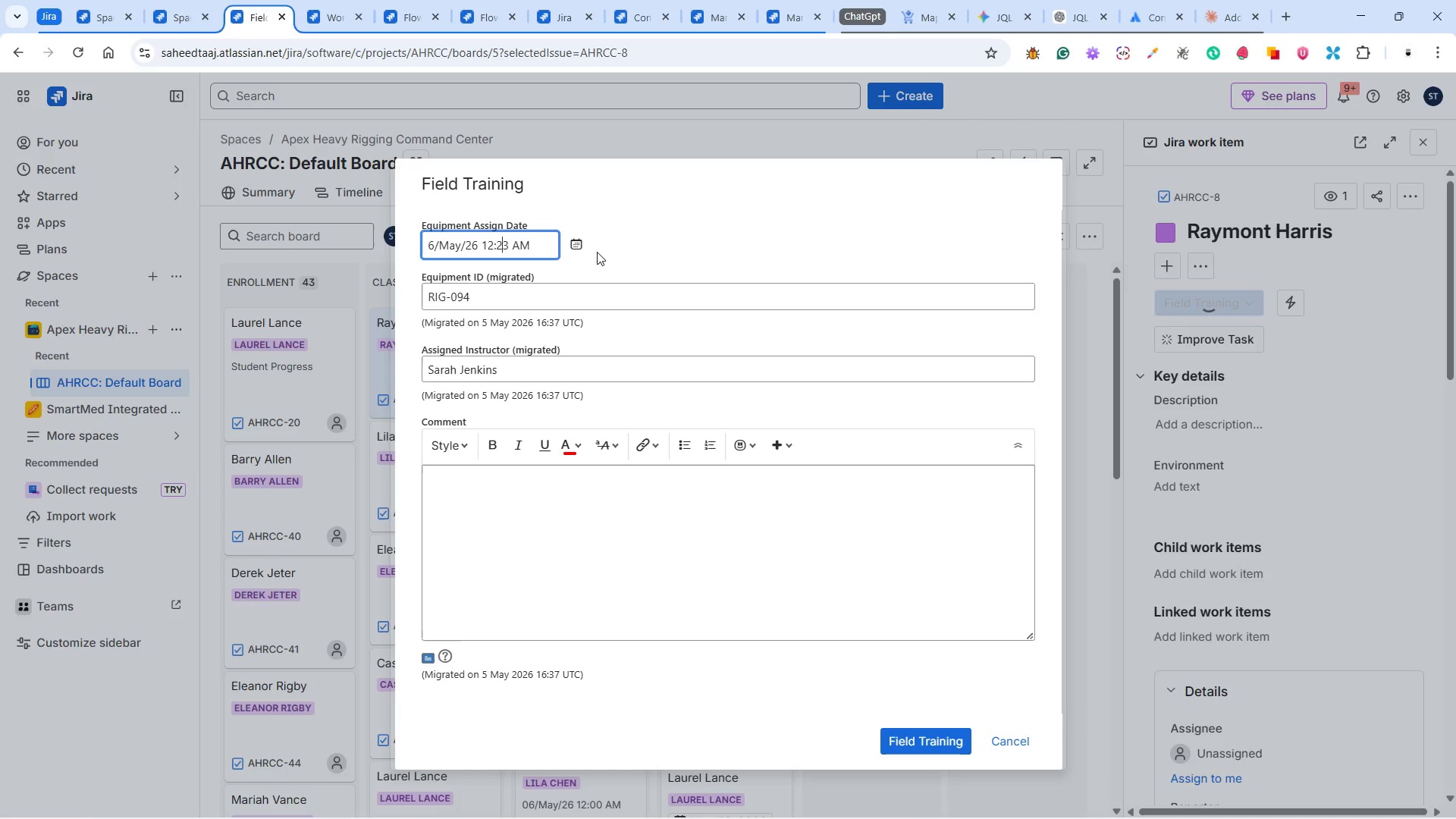 
key(Backspace)
 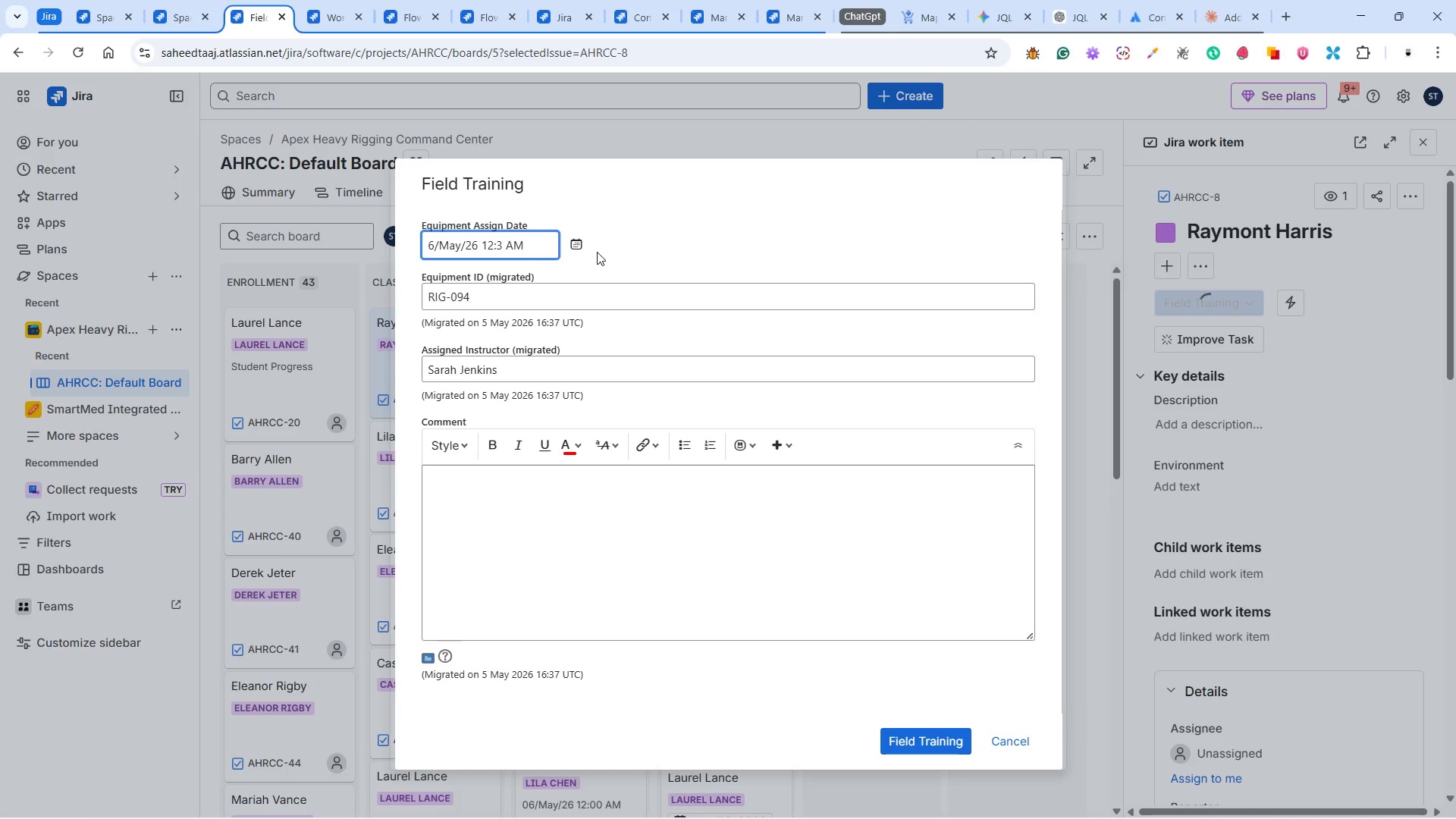 
key(ArrowRight)
 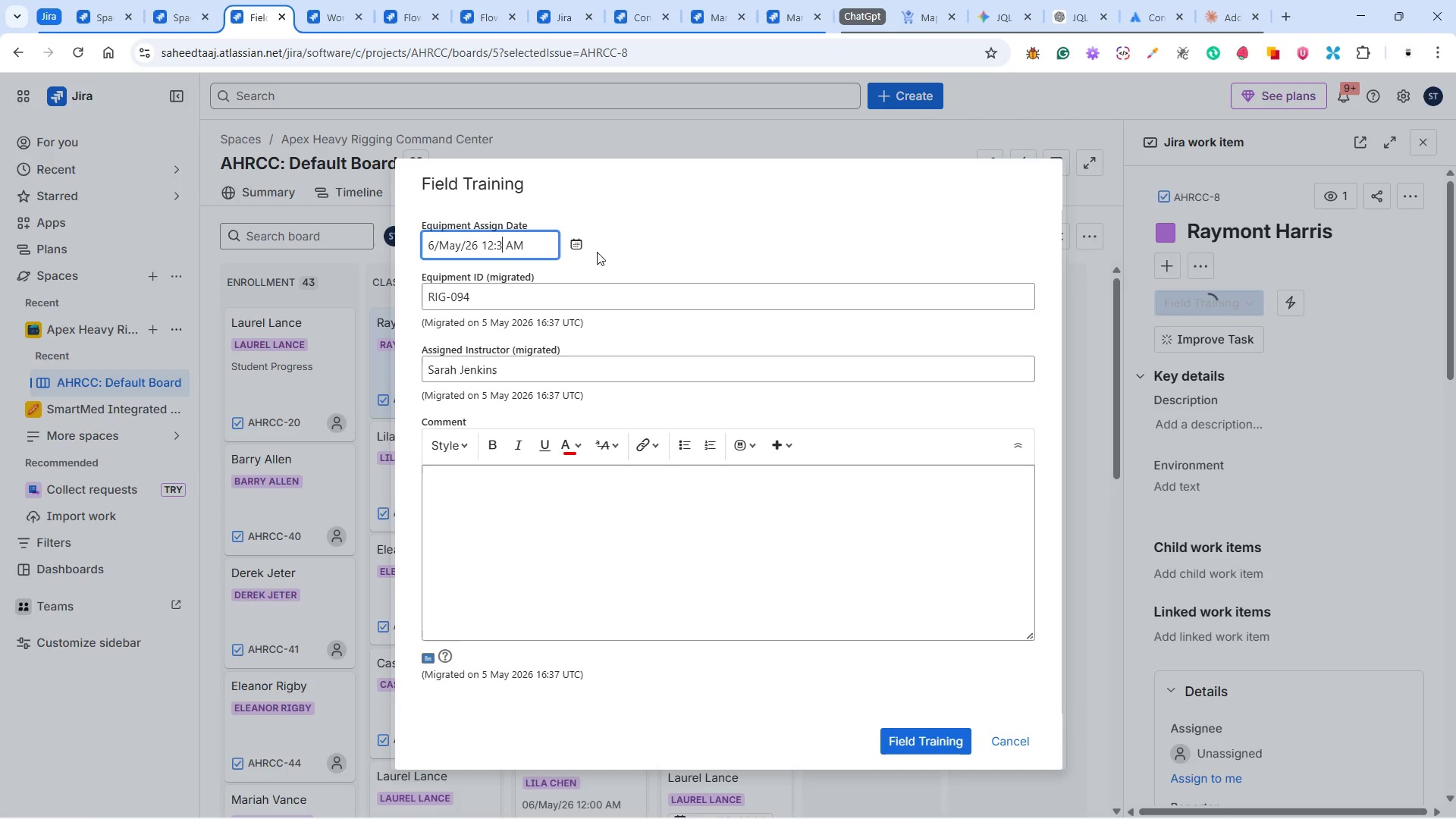 
key(Backspace)
type(00)
 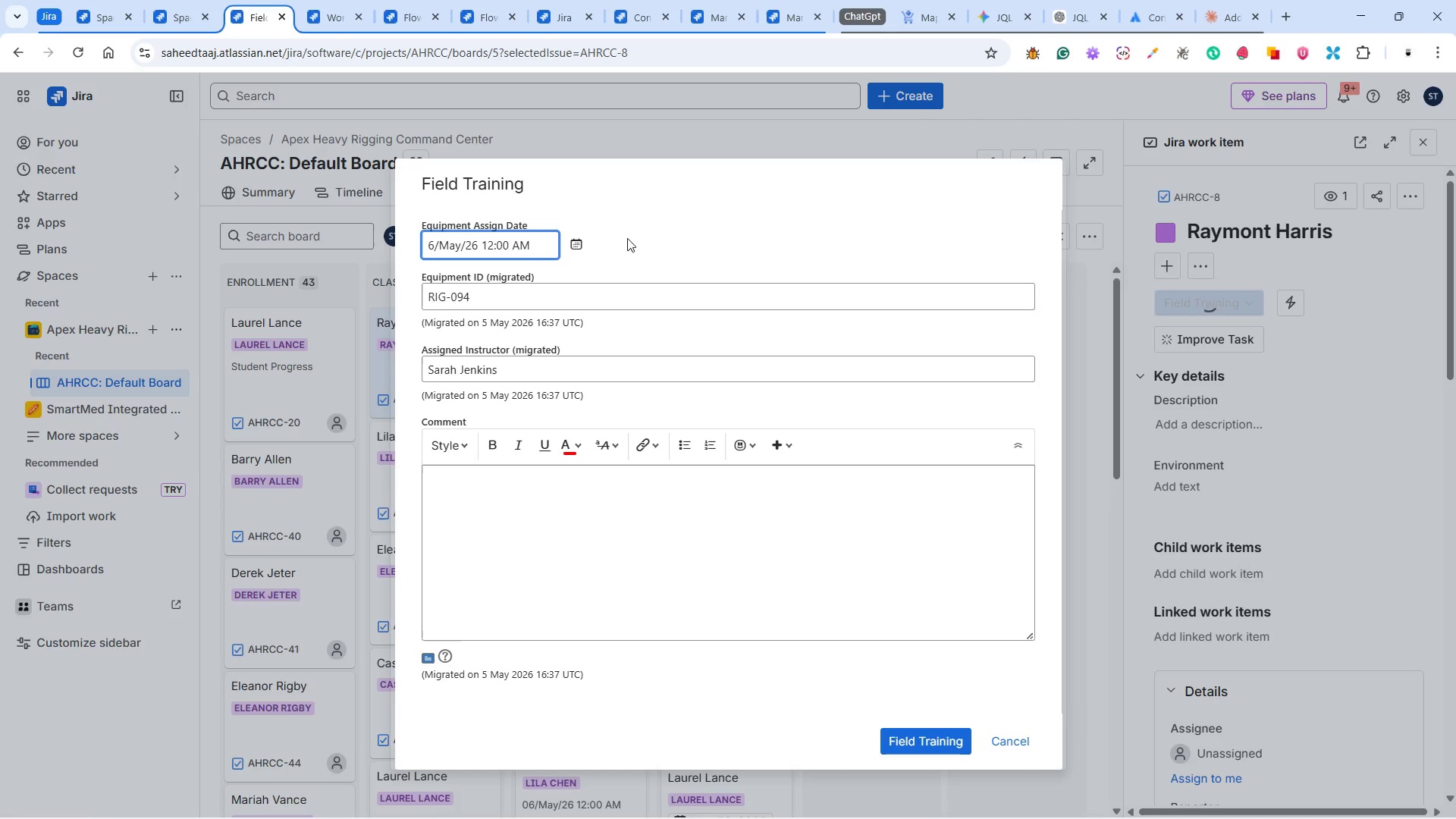 
left_click([663, 228])
 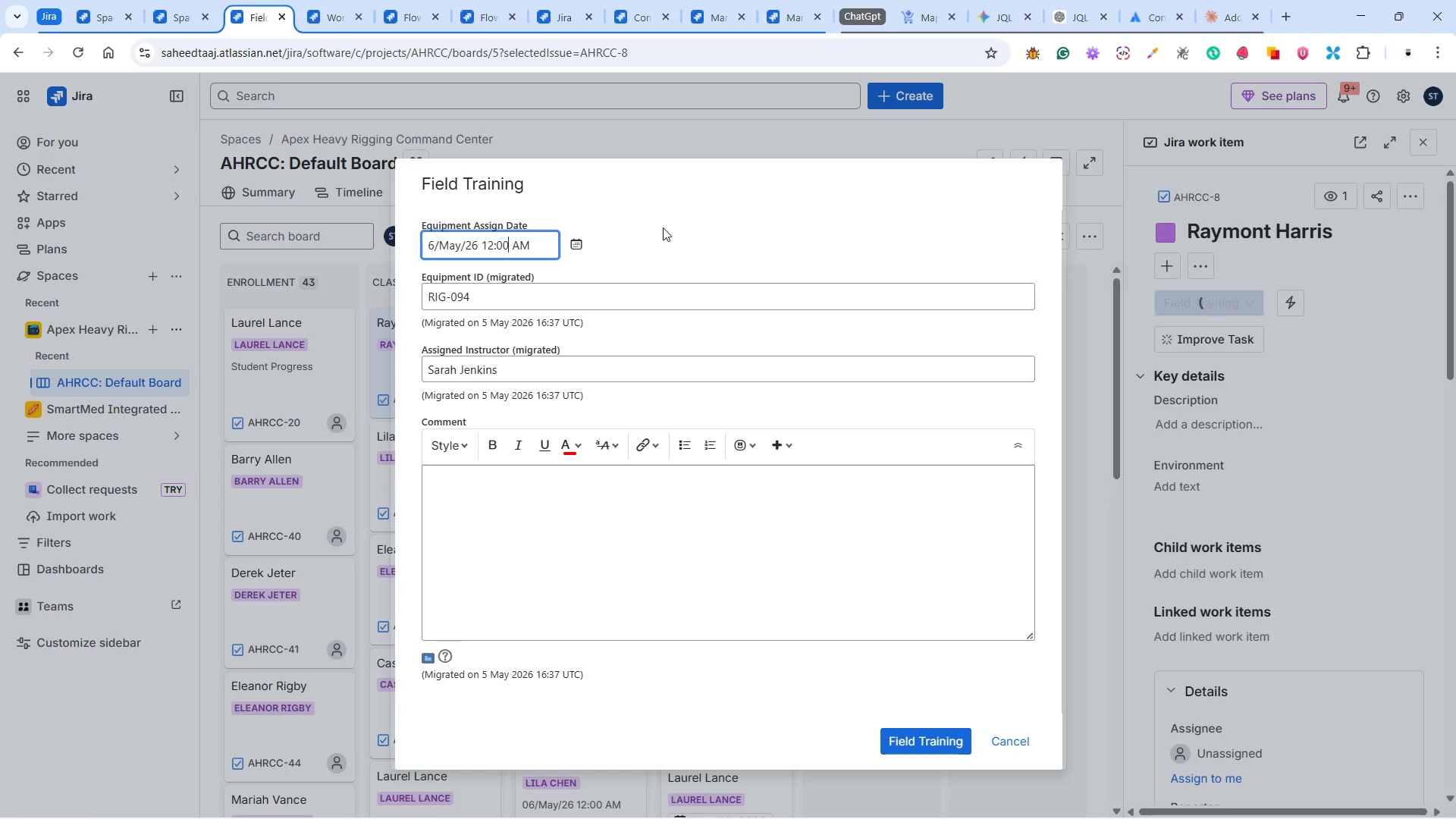 
left_click([644, 221])
 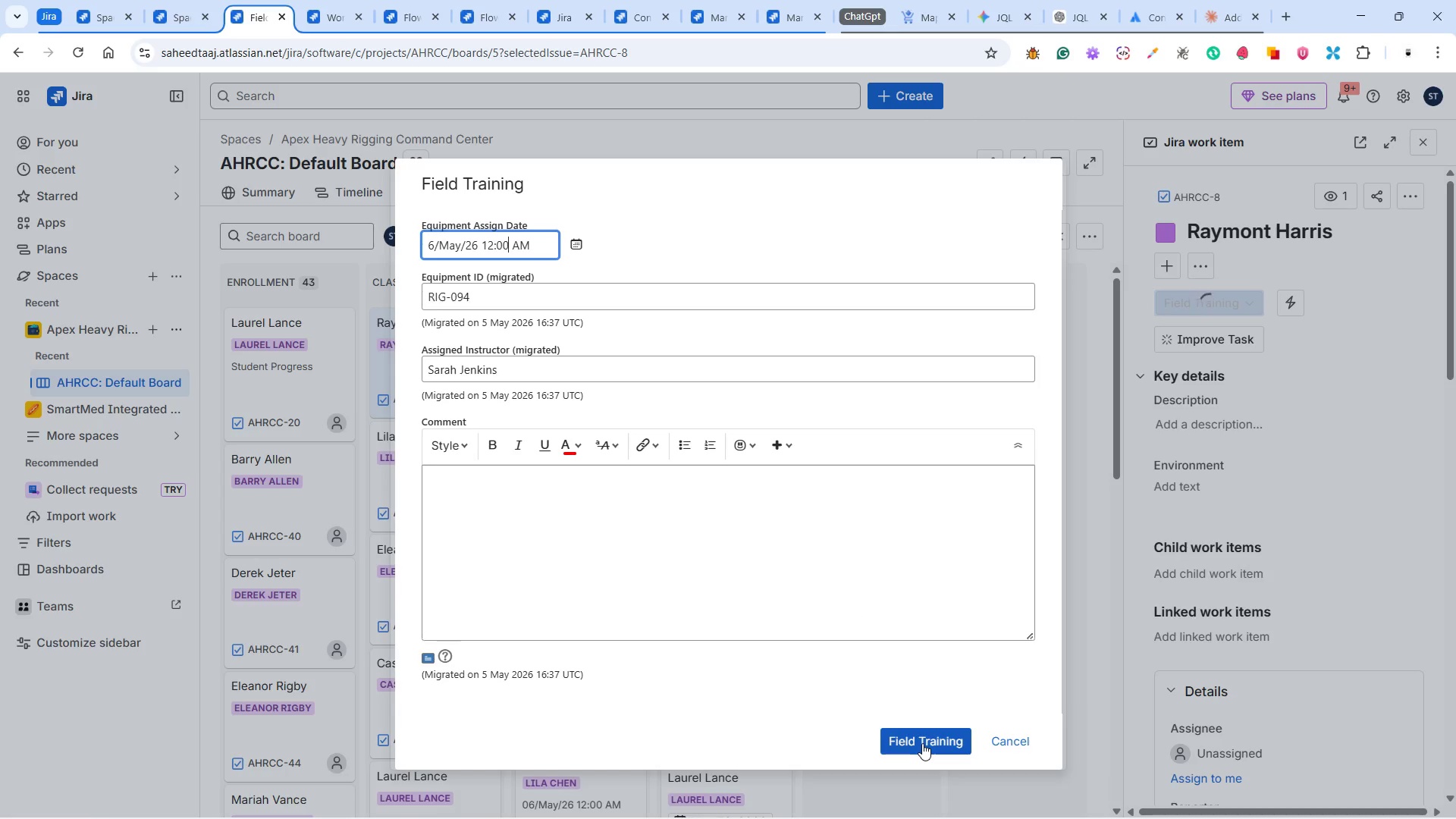 
left_click([922, 744])
 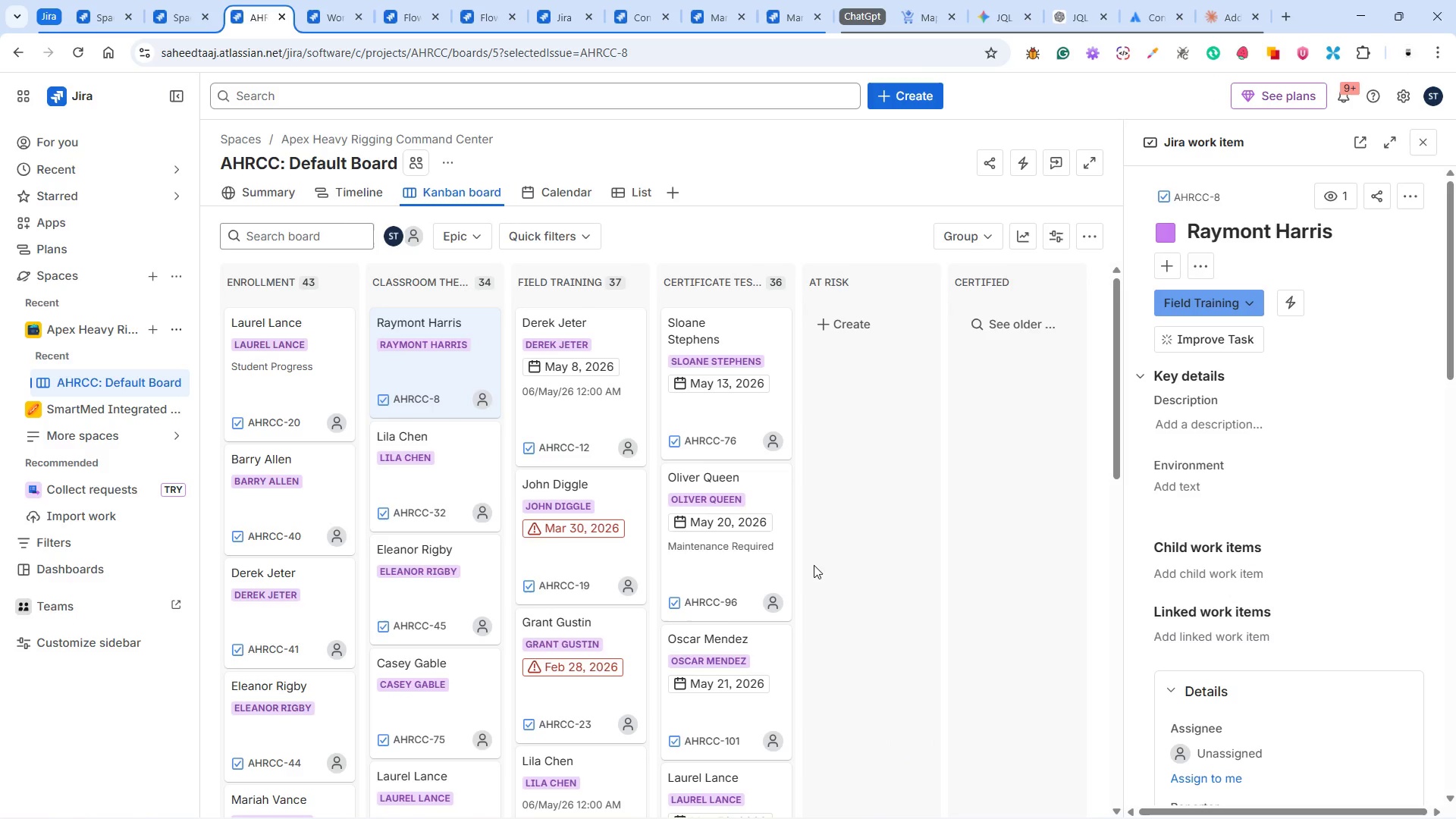 
wait(9.47)
 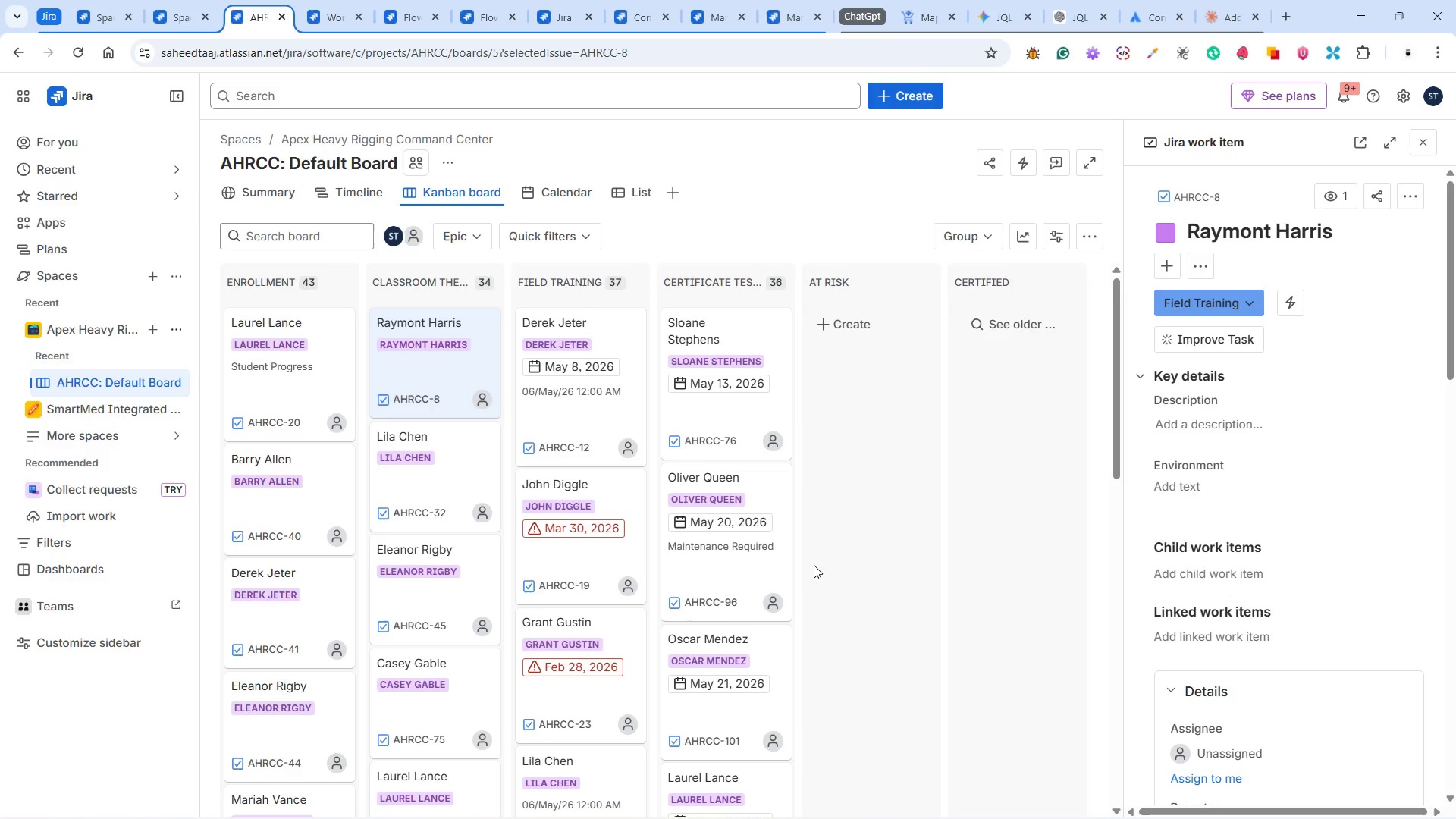 
scroll: coordinate [1304, 516], scroll_direction: down, amount: 11.0
 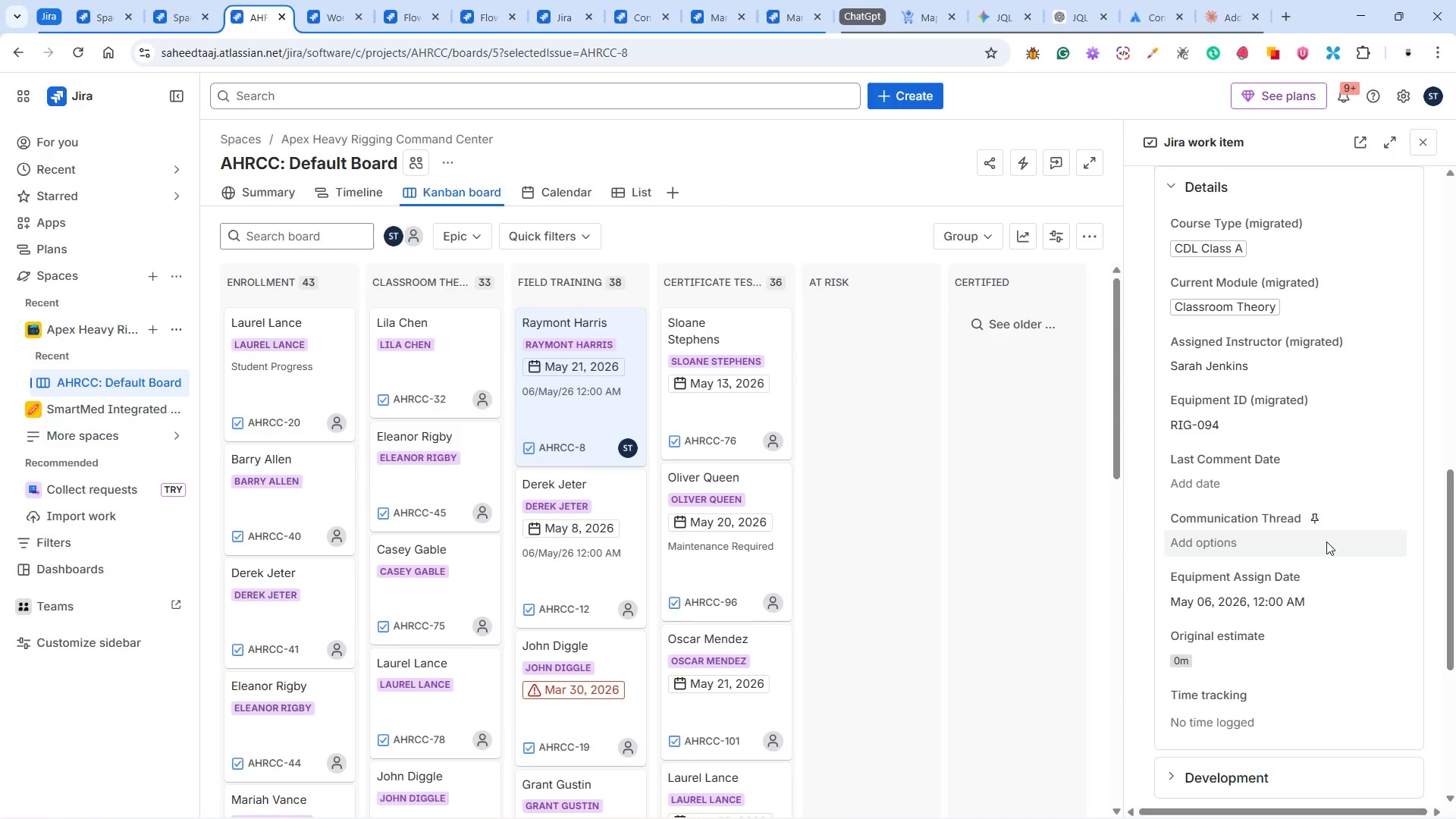 
scroll: coordinate [1326, 534], scroll_direction: down, amount: 7.0
 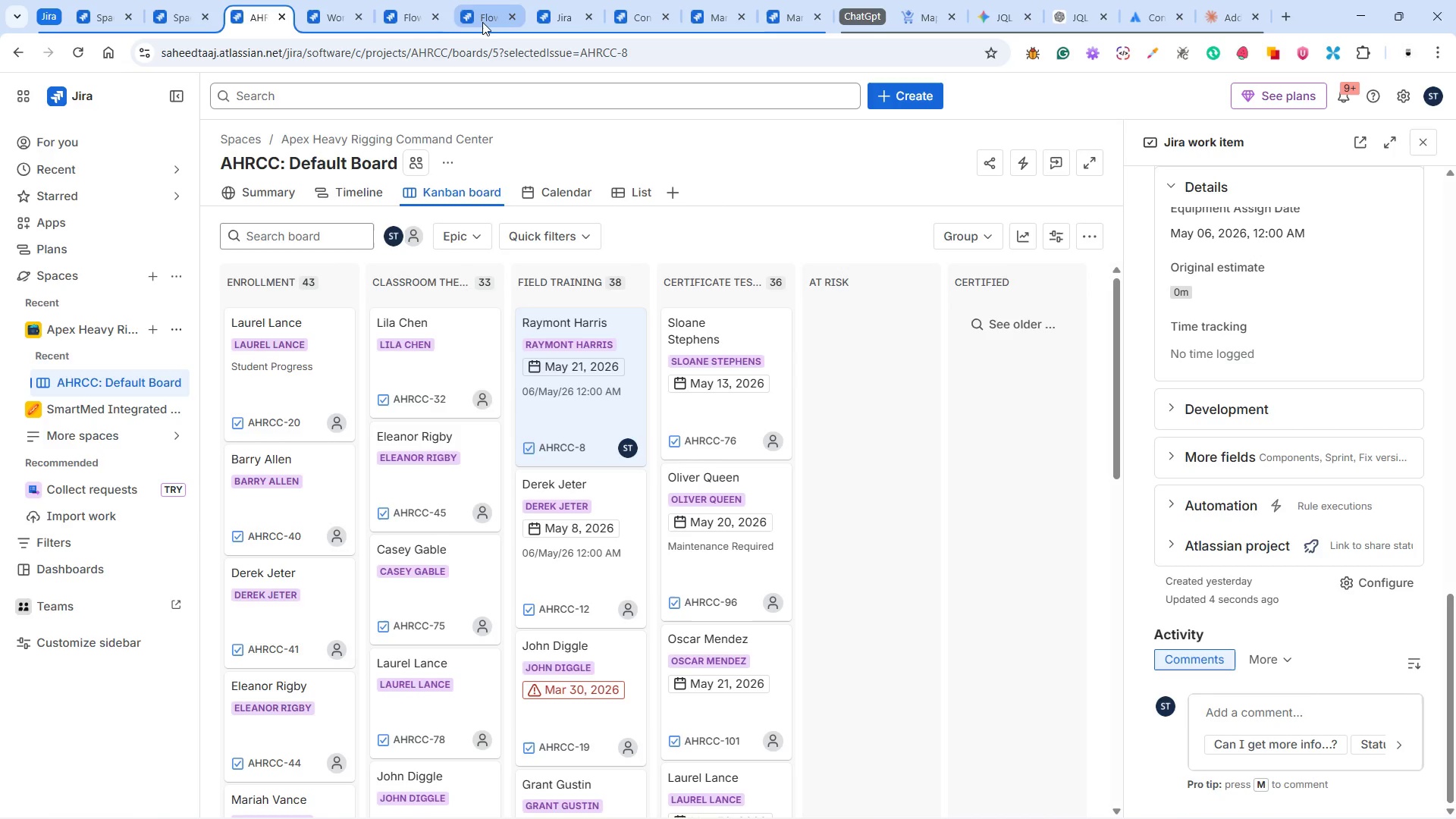 
left_click([406, 15])
 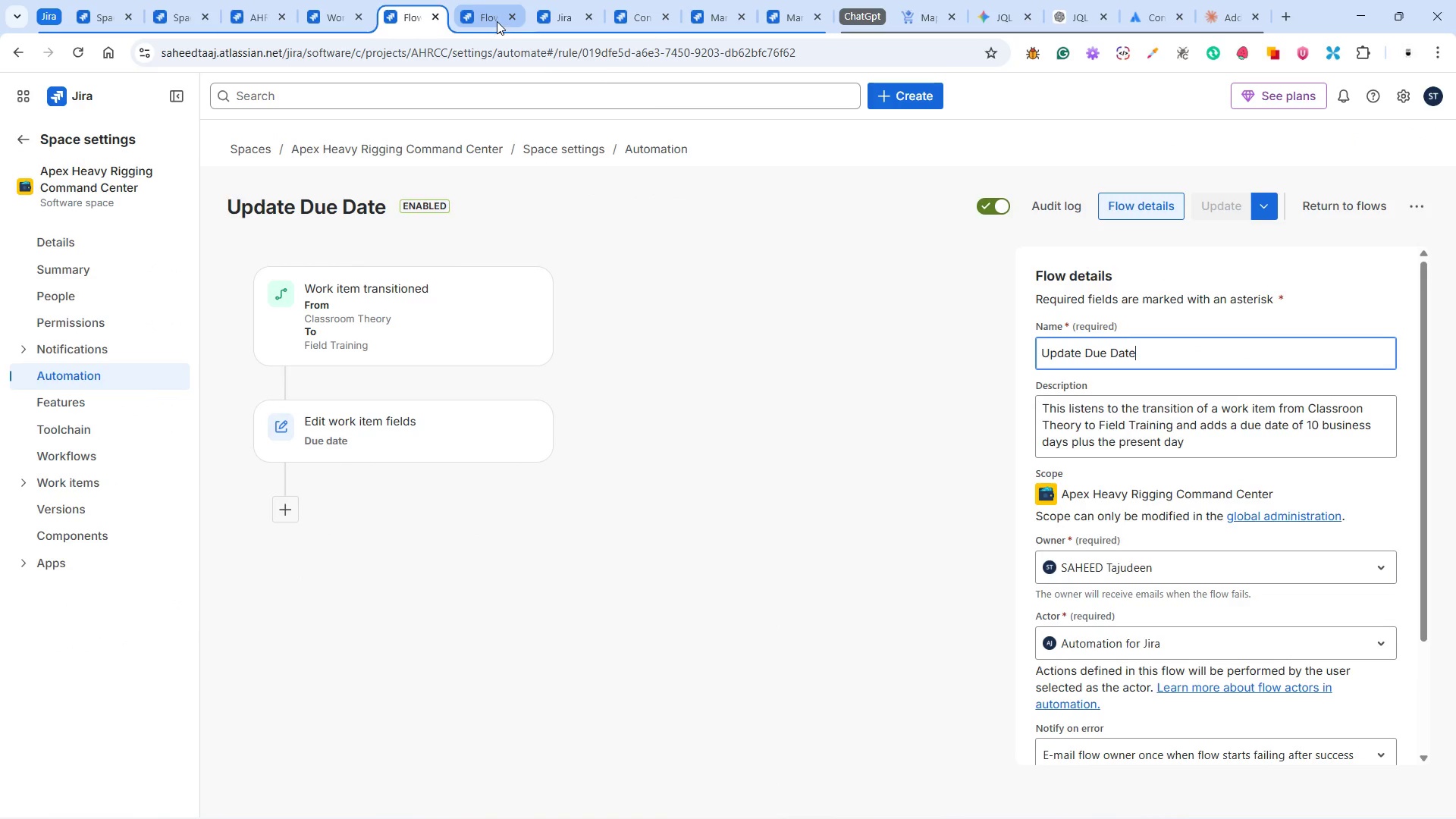 
left_click([486, 13])
 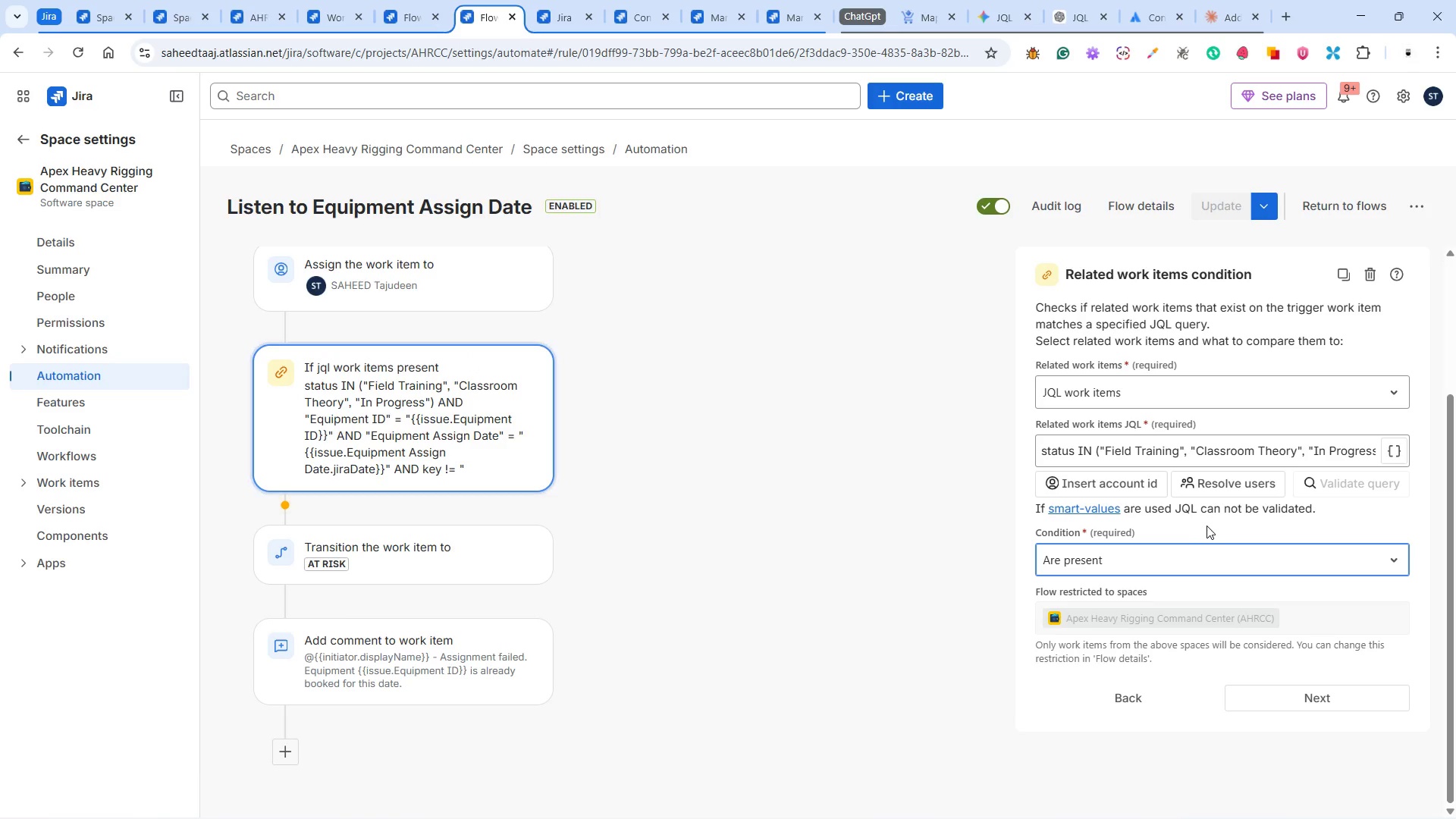 
wait(20.41)
 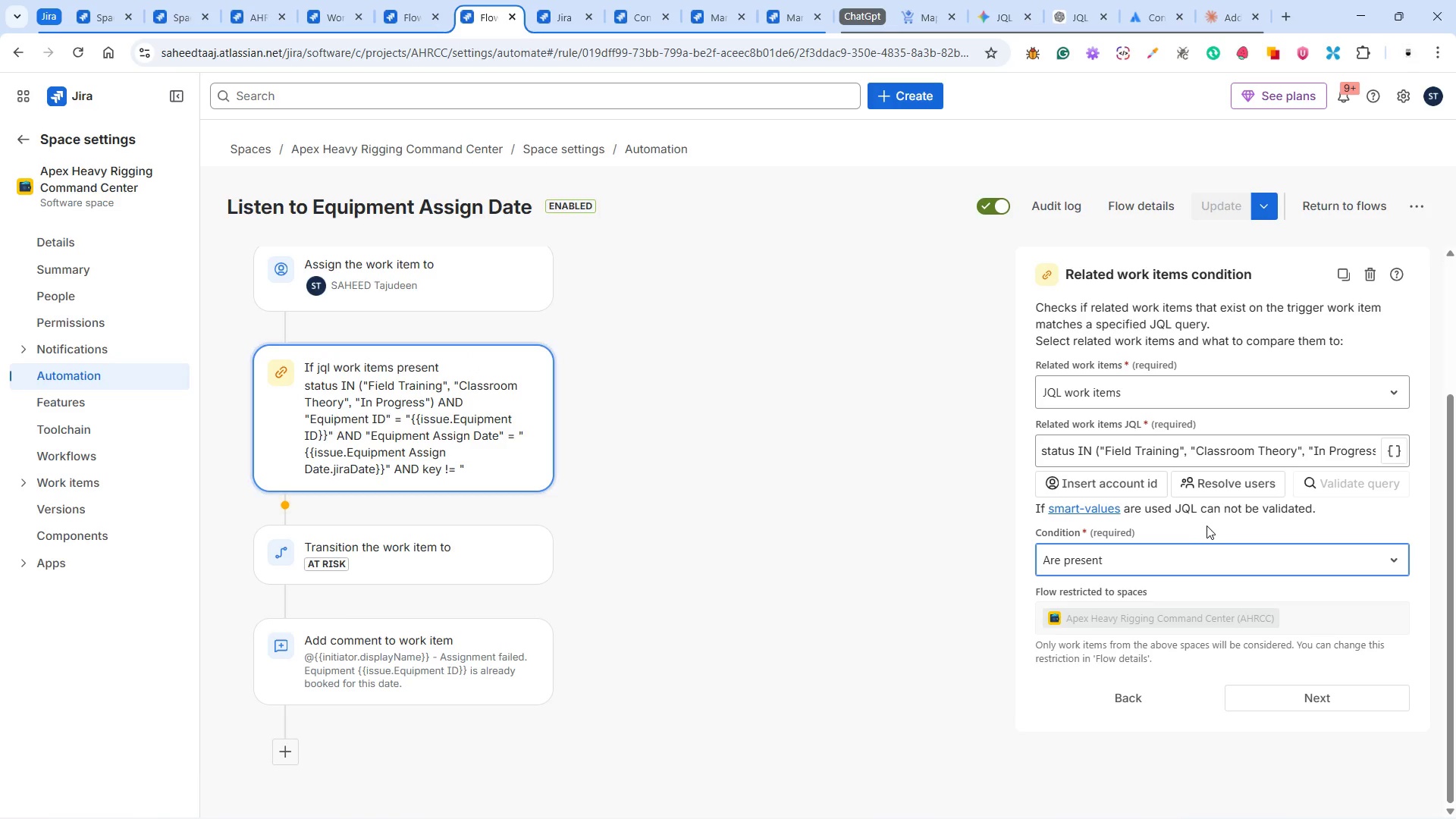 
left_click([1207, 556])
 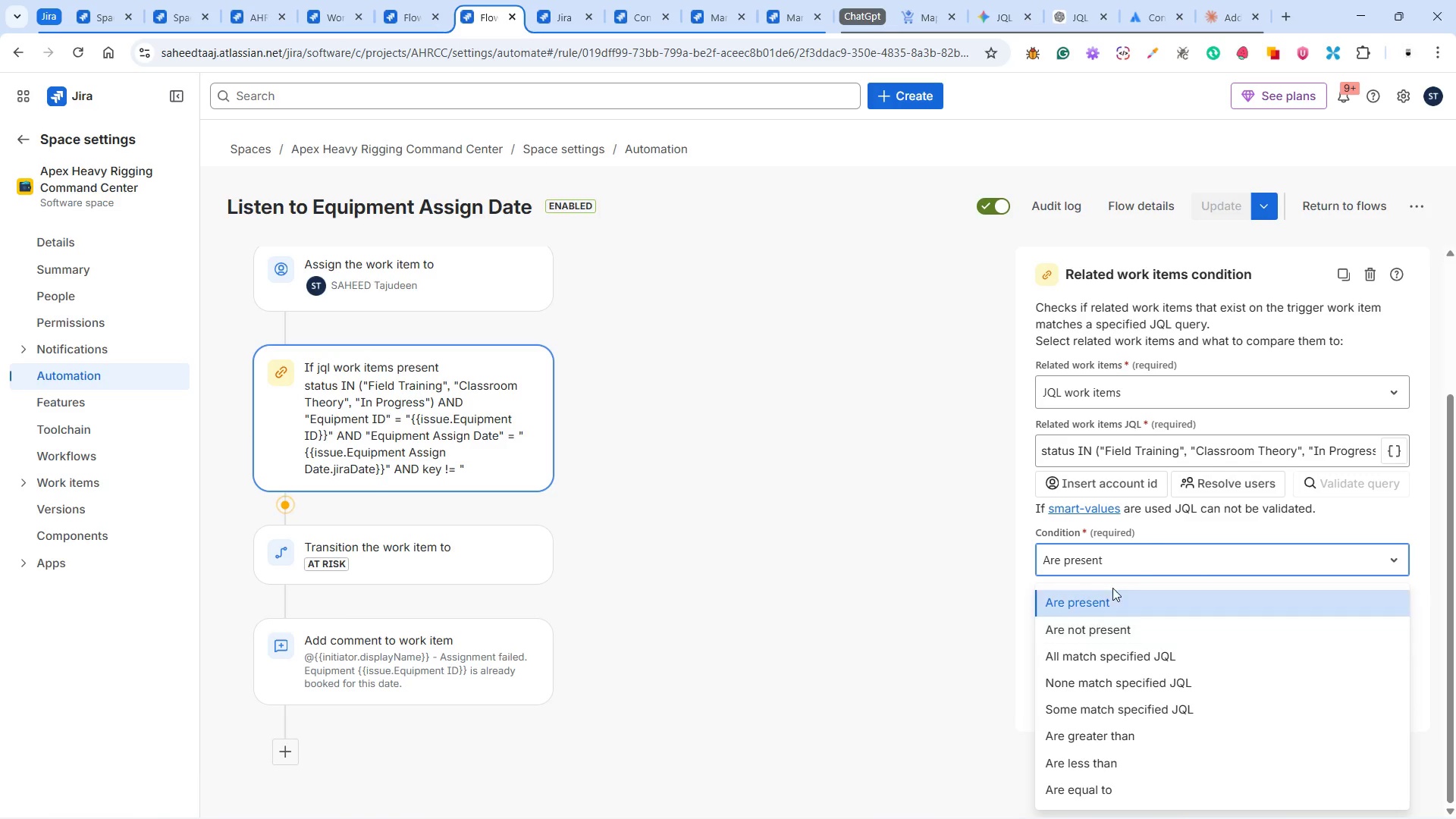 
left_click([1153, 449])
 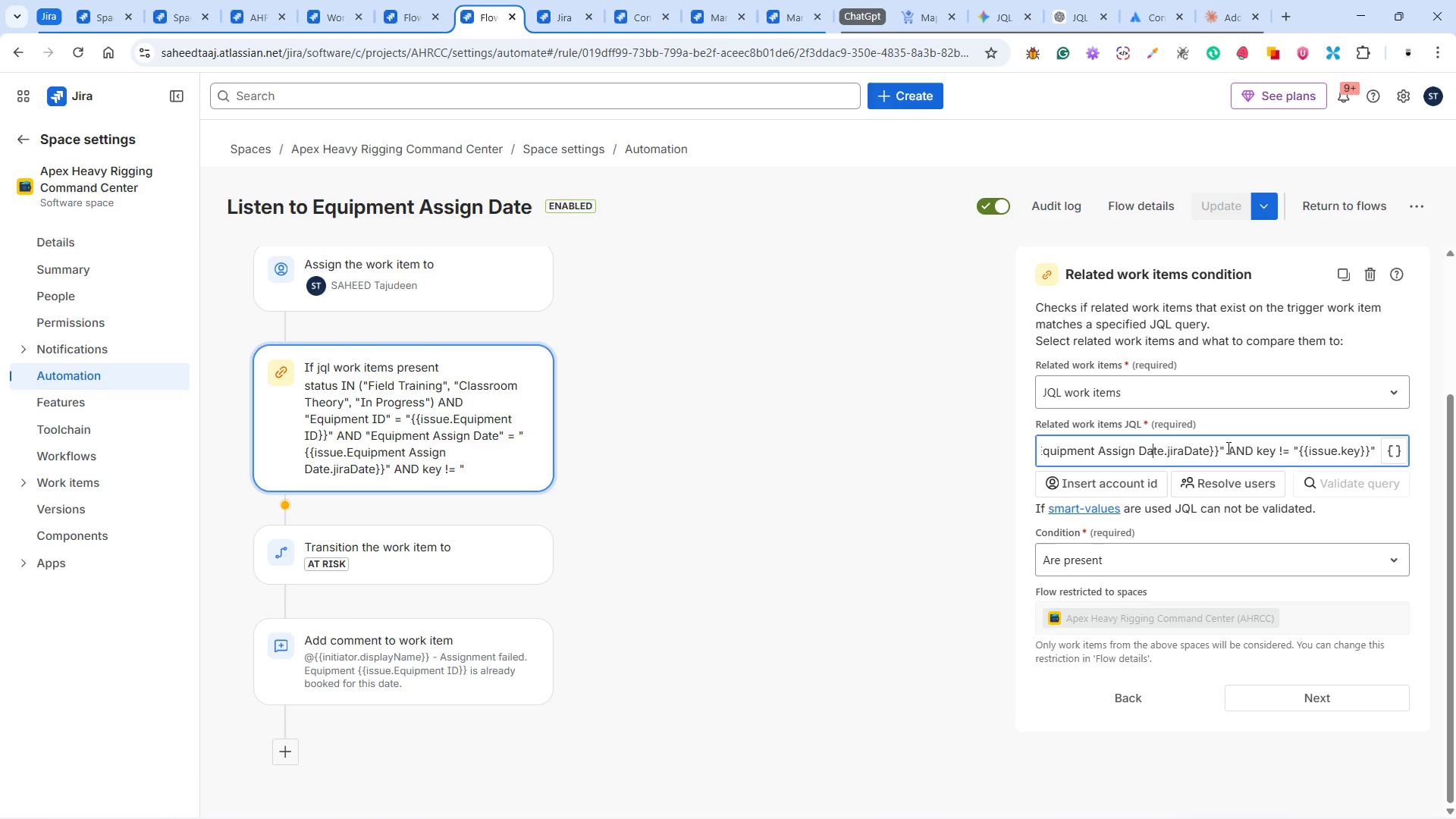 
left_click_drag(start_coordinate=[1228, 447], to_coordinate=[1378, 447])
 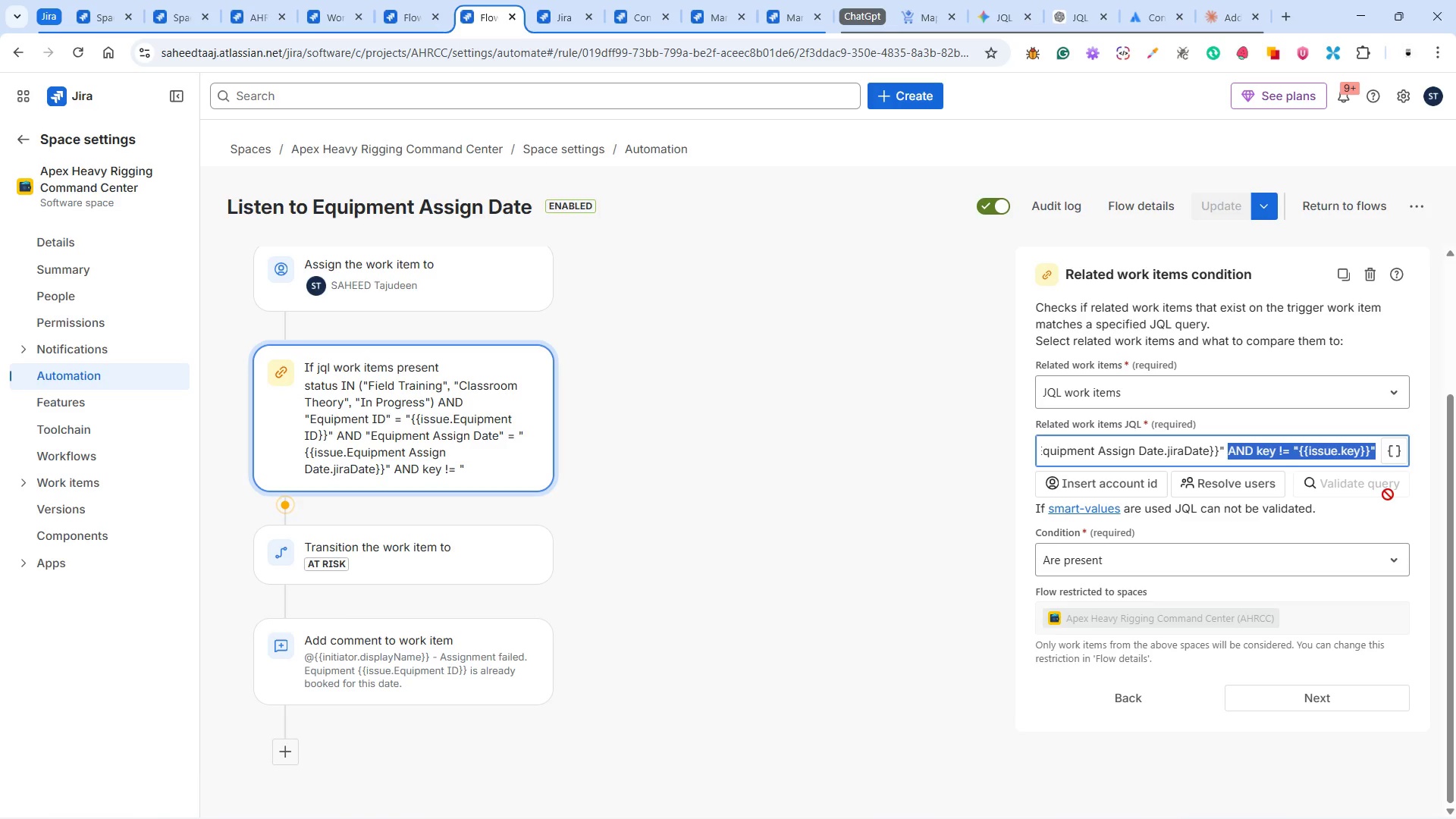 